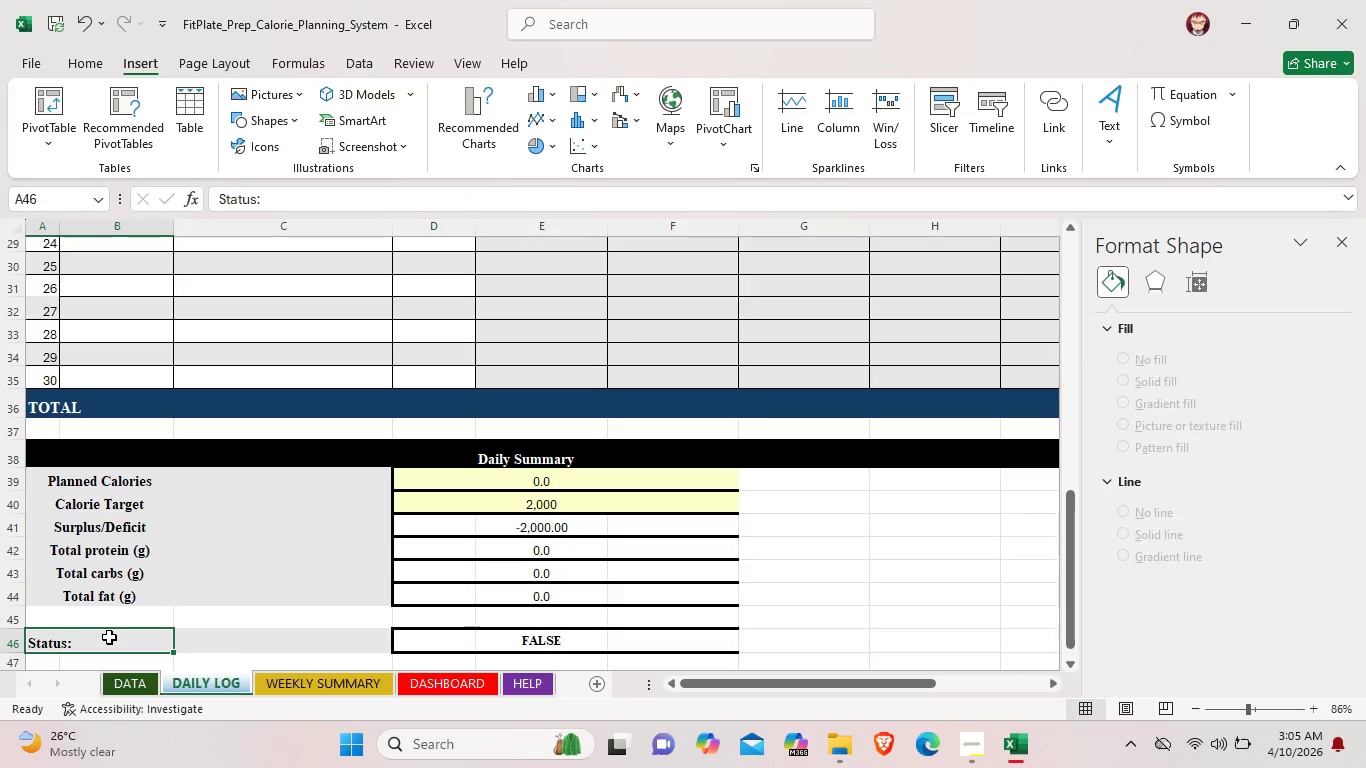 
double_click([109, 635])
 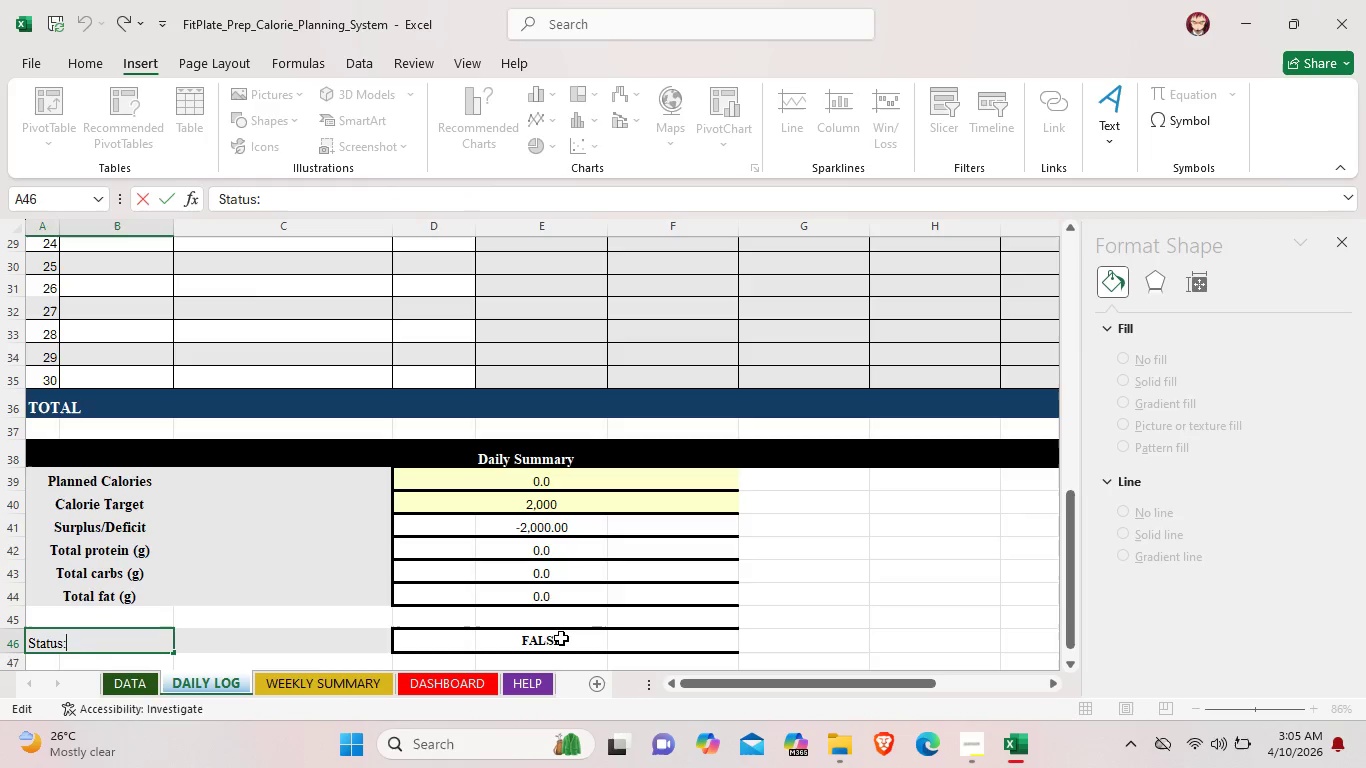 
double_click([562, 640])
 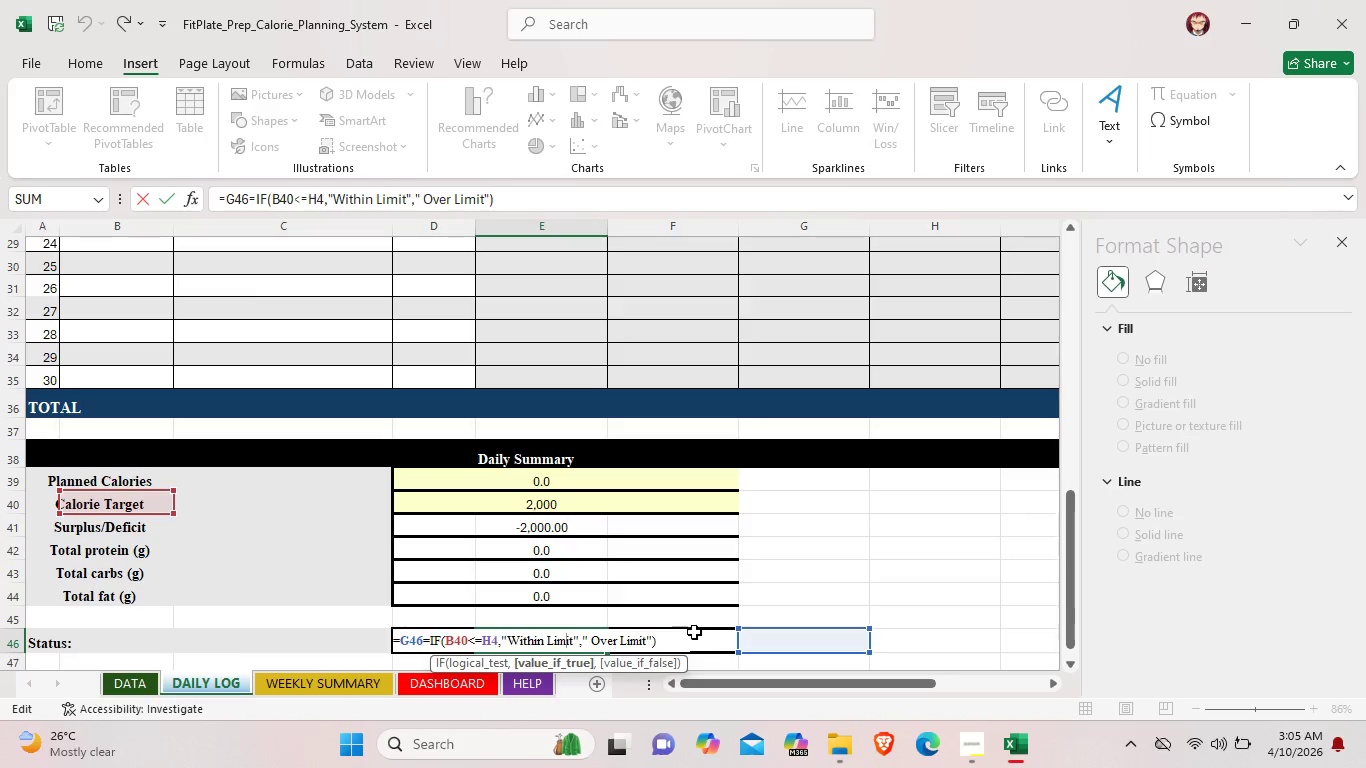 
left_click_drag(start_coordinate=[688, 634], to_coordinate=[672, 638])
 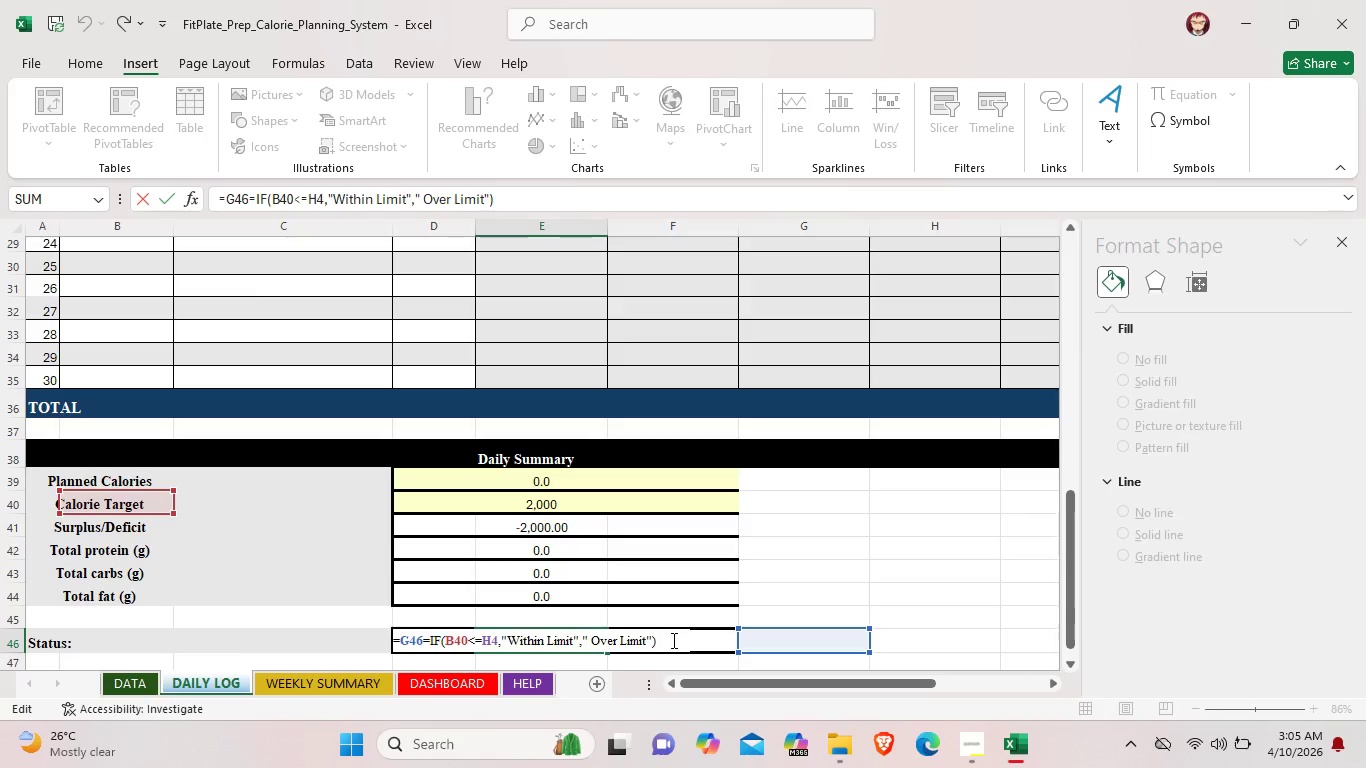 
left_click_drag(start_coordinate=[672, 640], to_coordinate=[387, 641])
 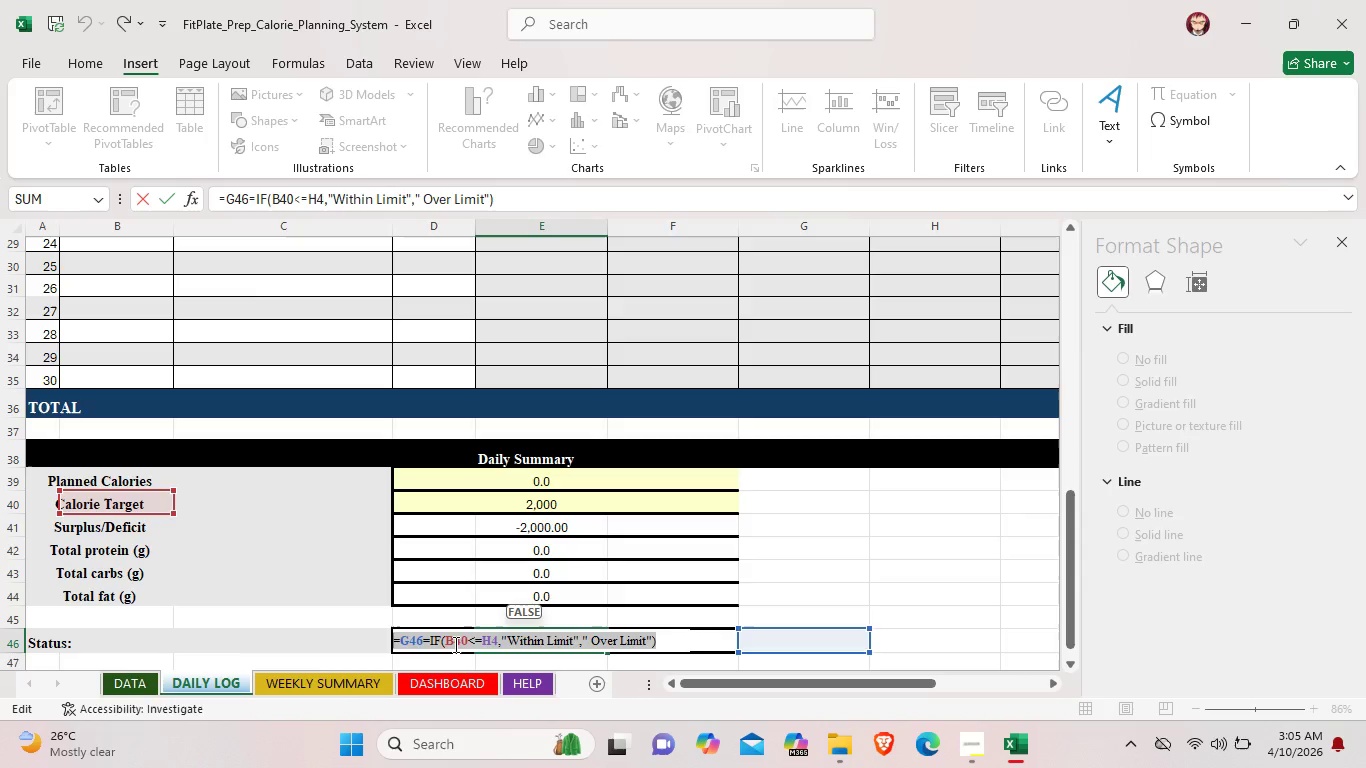 
key(Control+Z)
 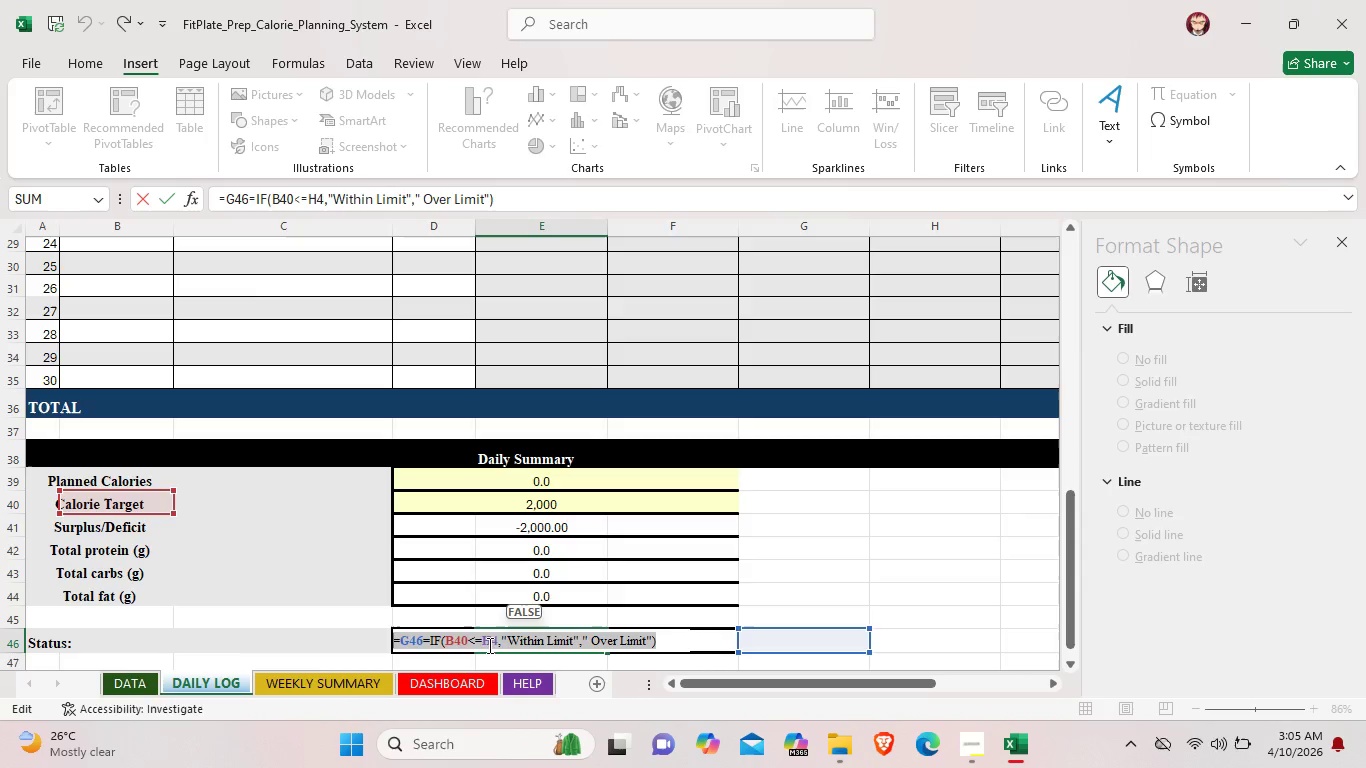 
key(Control+X)
 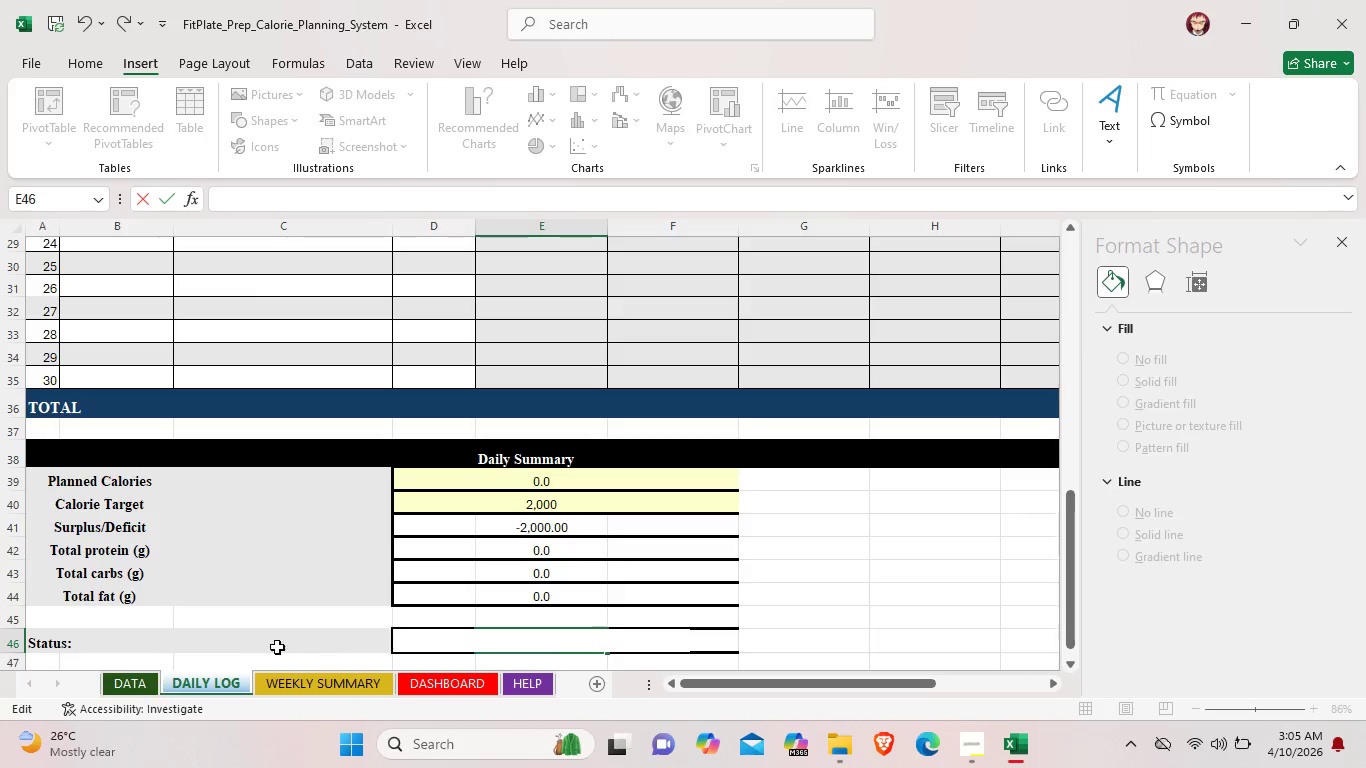 
double_click([269, 647])
 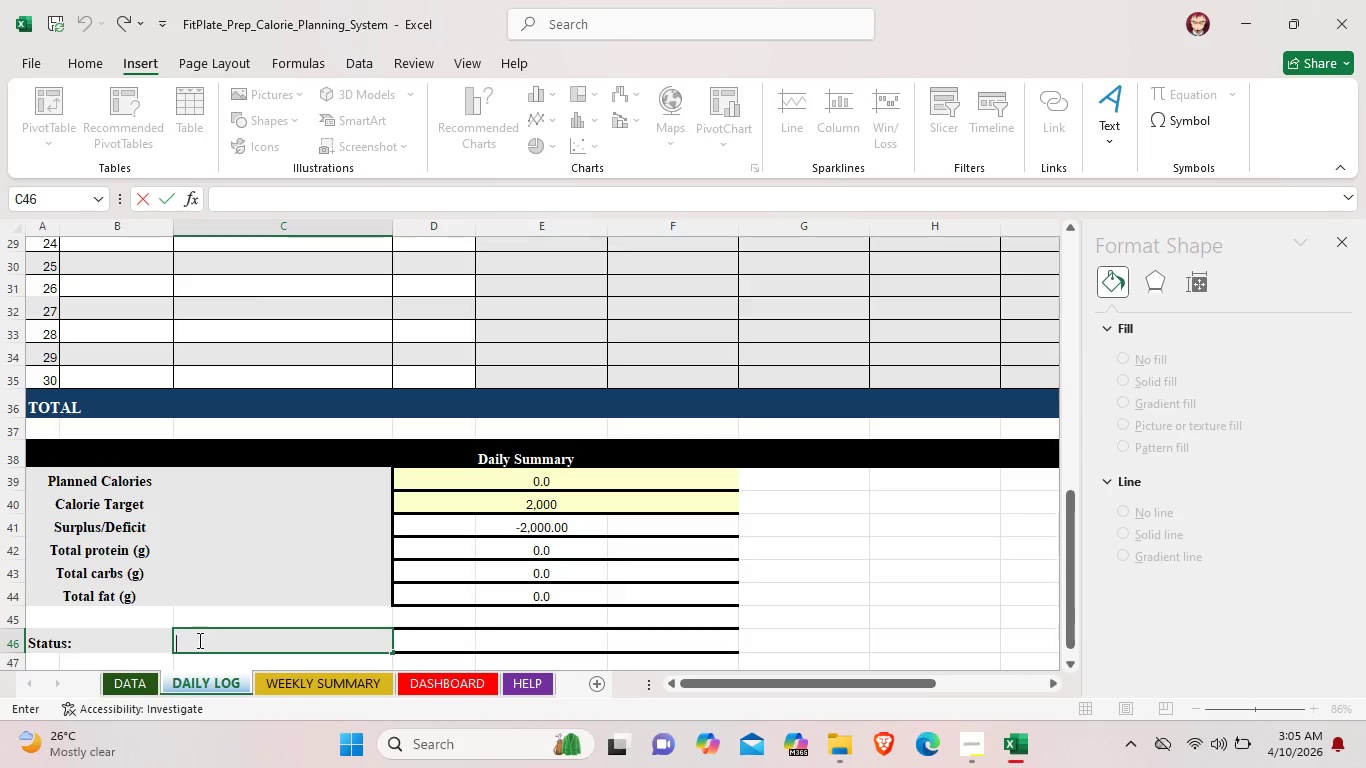 
double_click([198, 640])
 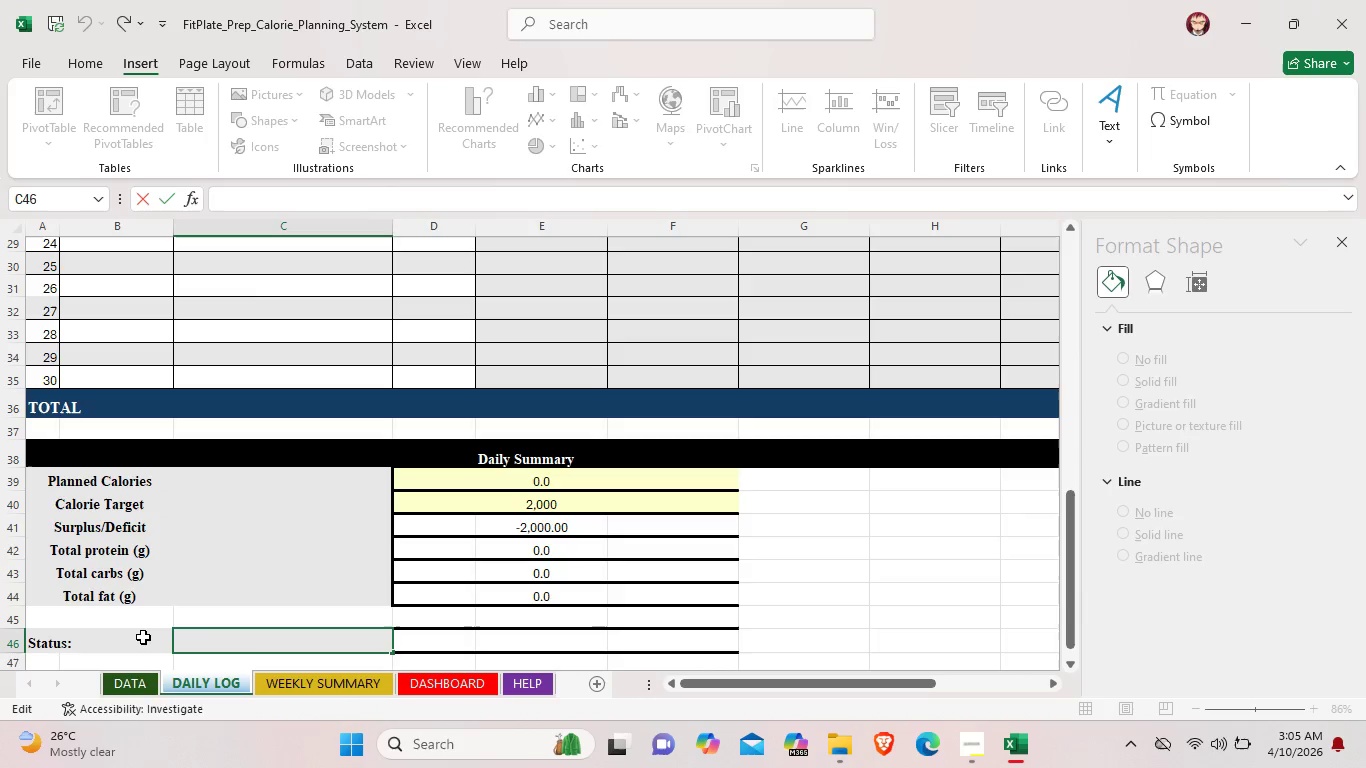 
triple_click([142, 637])
 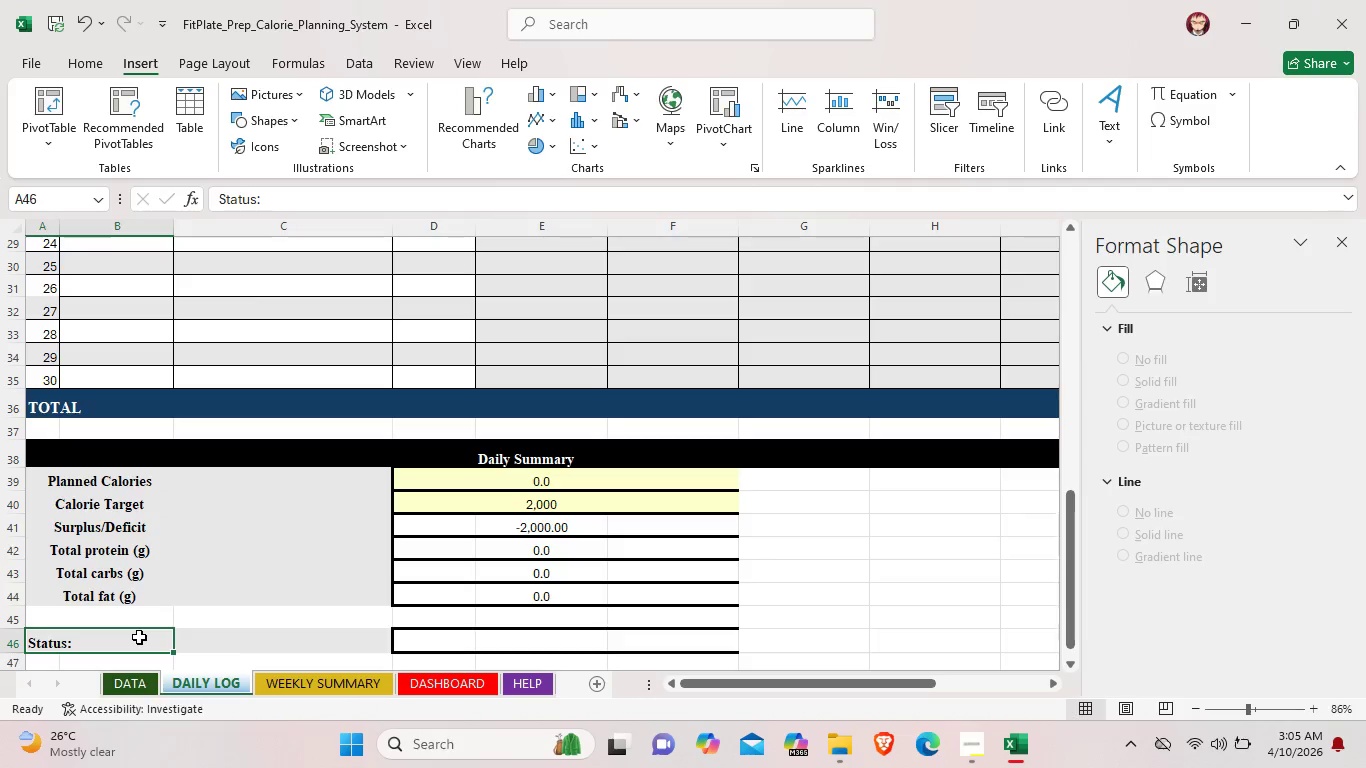 
triple_click([139, 637])
 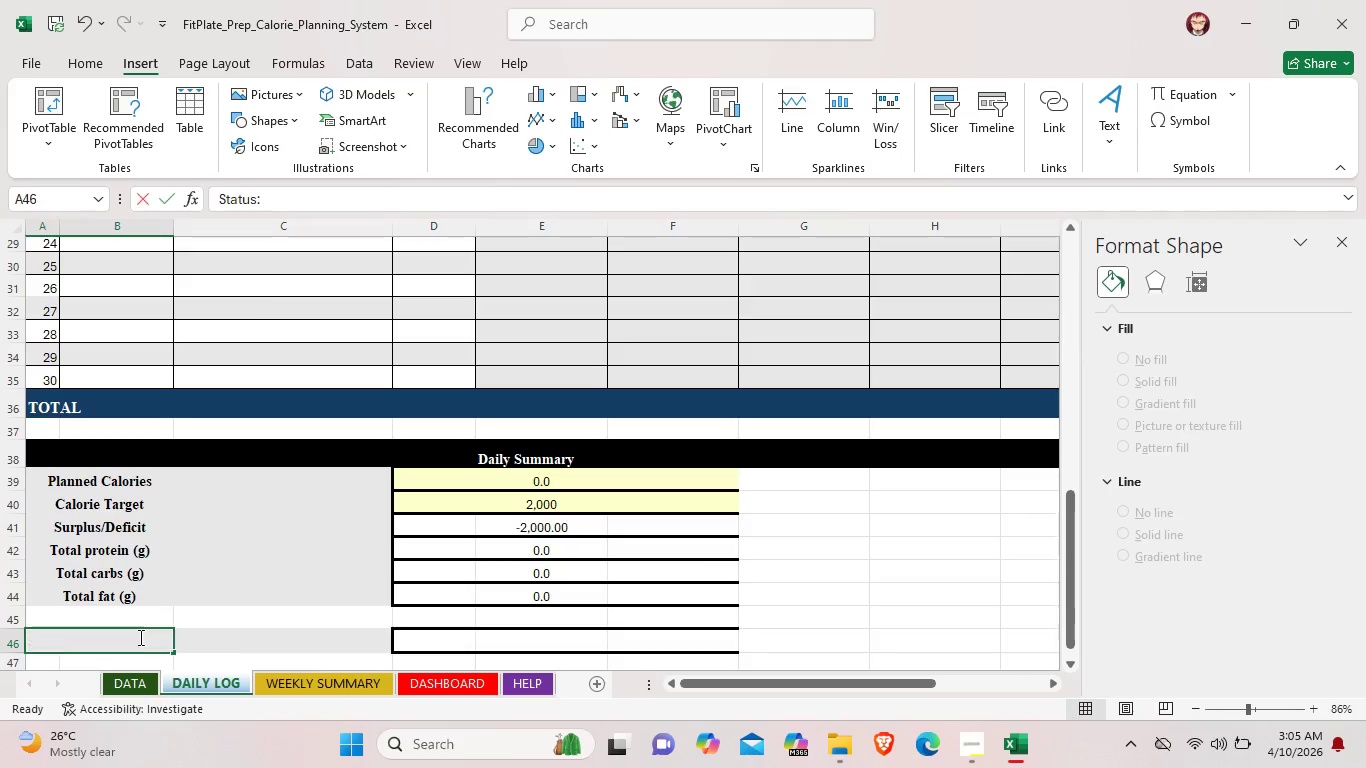 
triple_click([139, 637])
 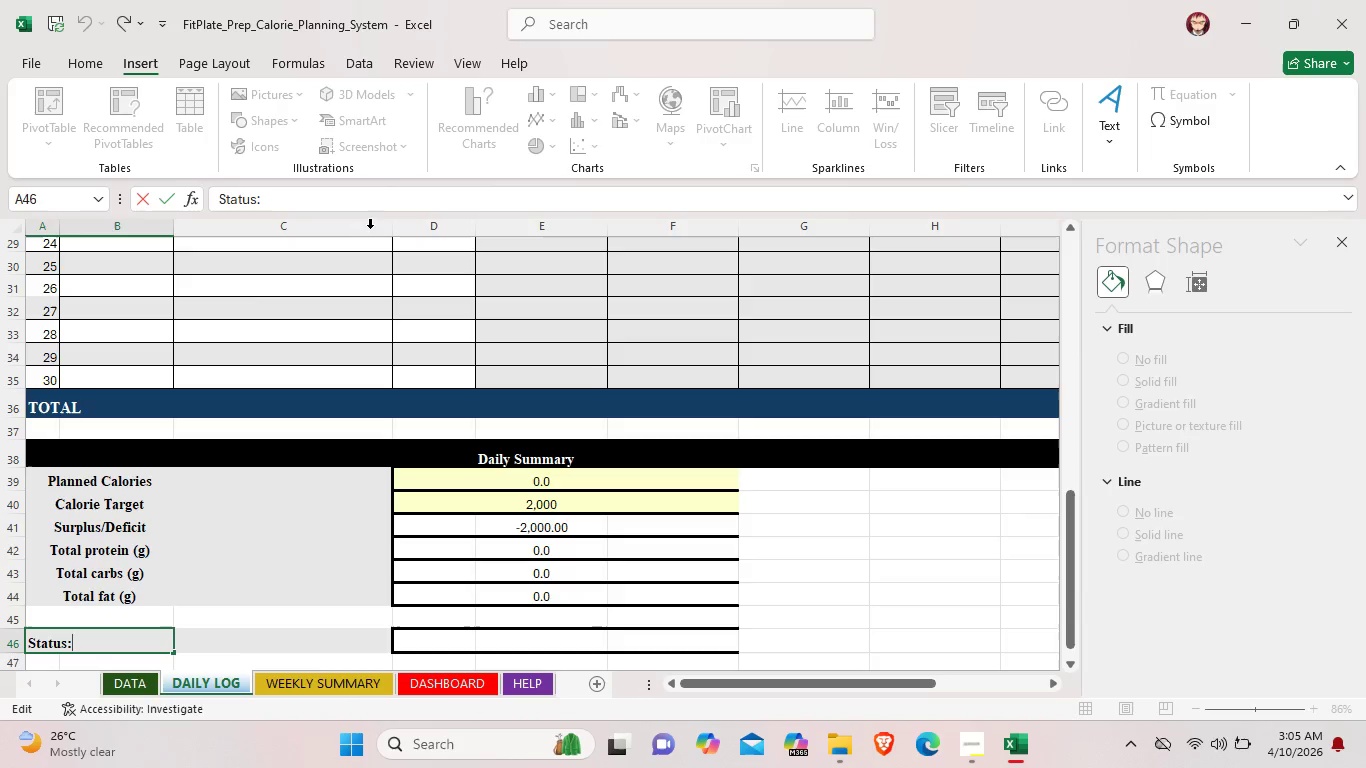 
left_click([384, 196])
 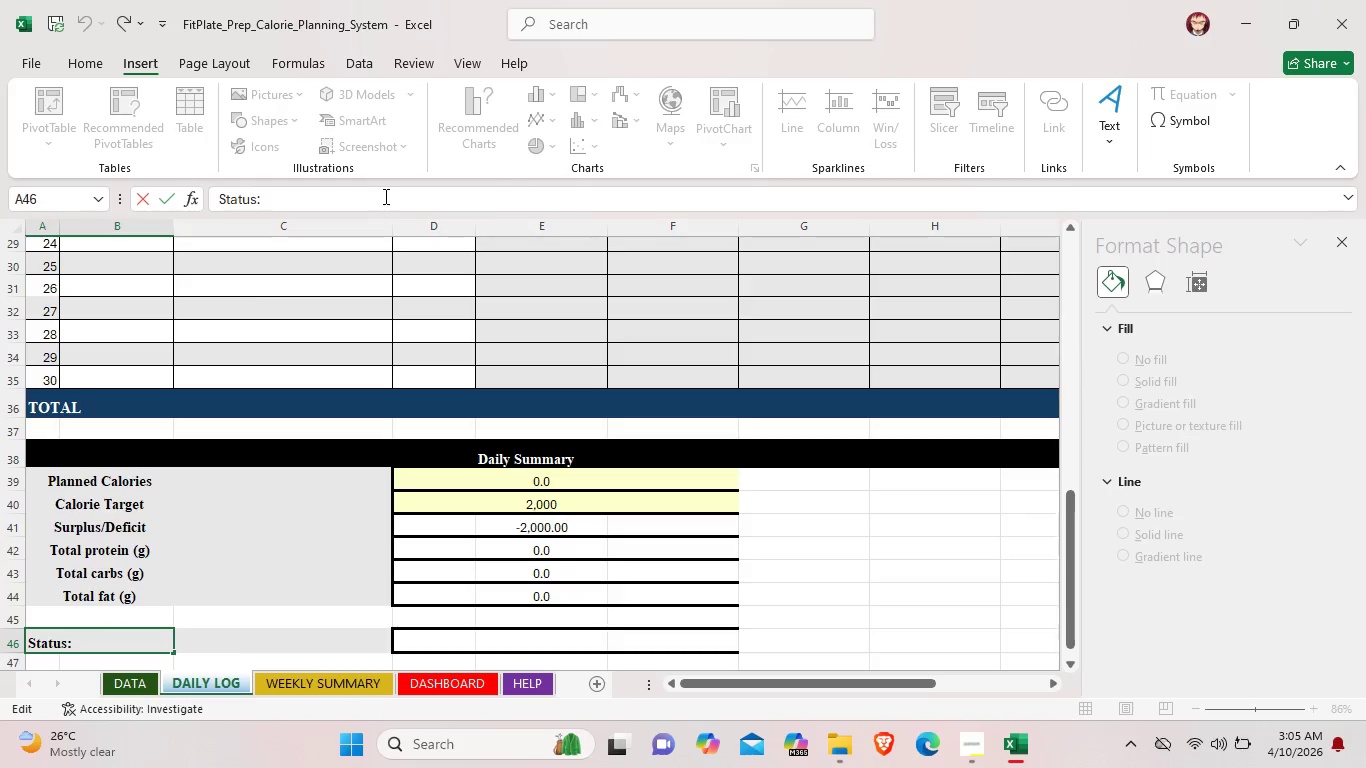 
key(Control+V)
 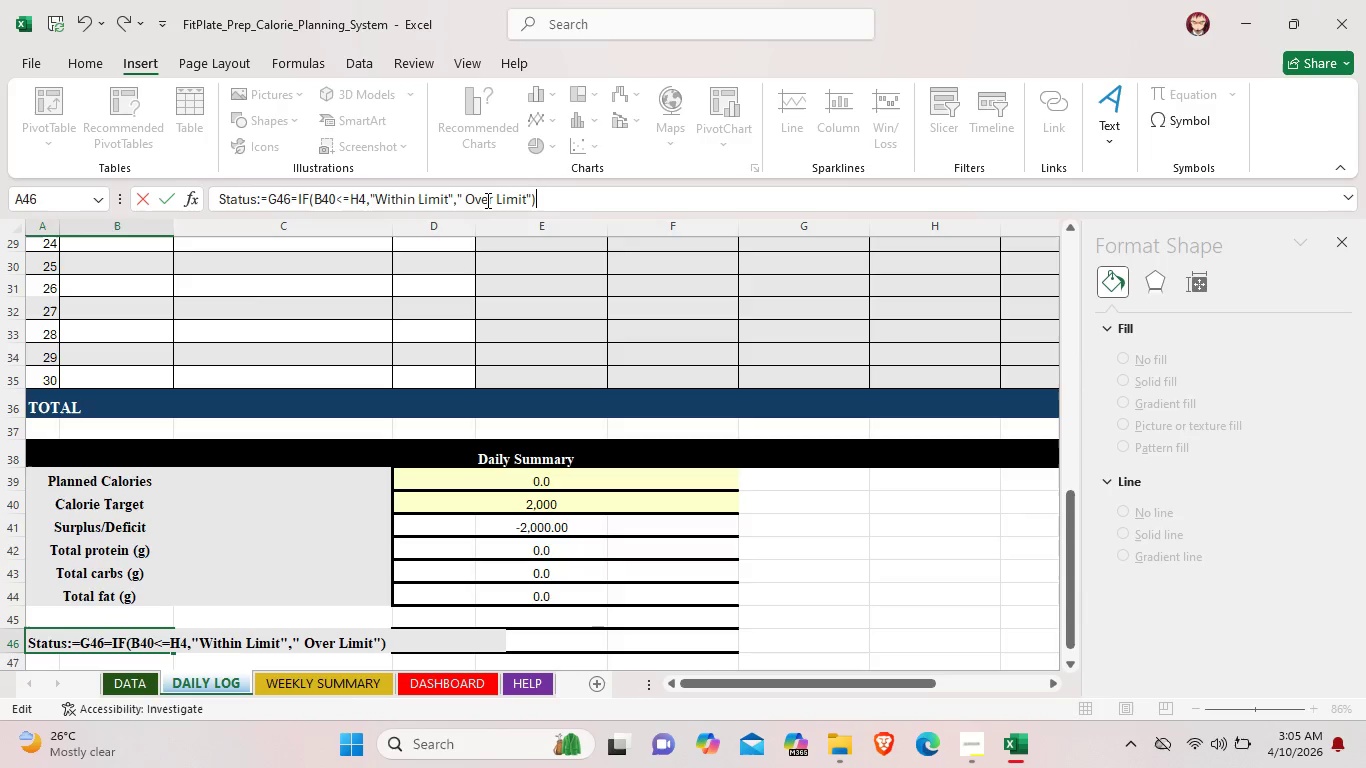 
key(Enter)
 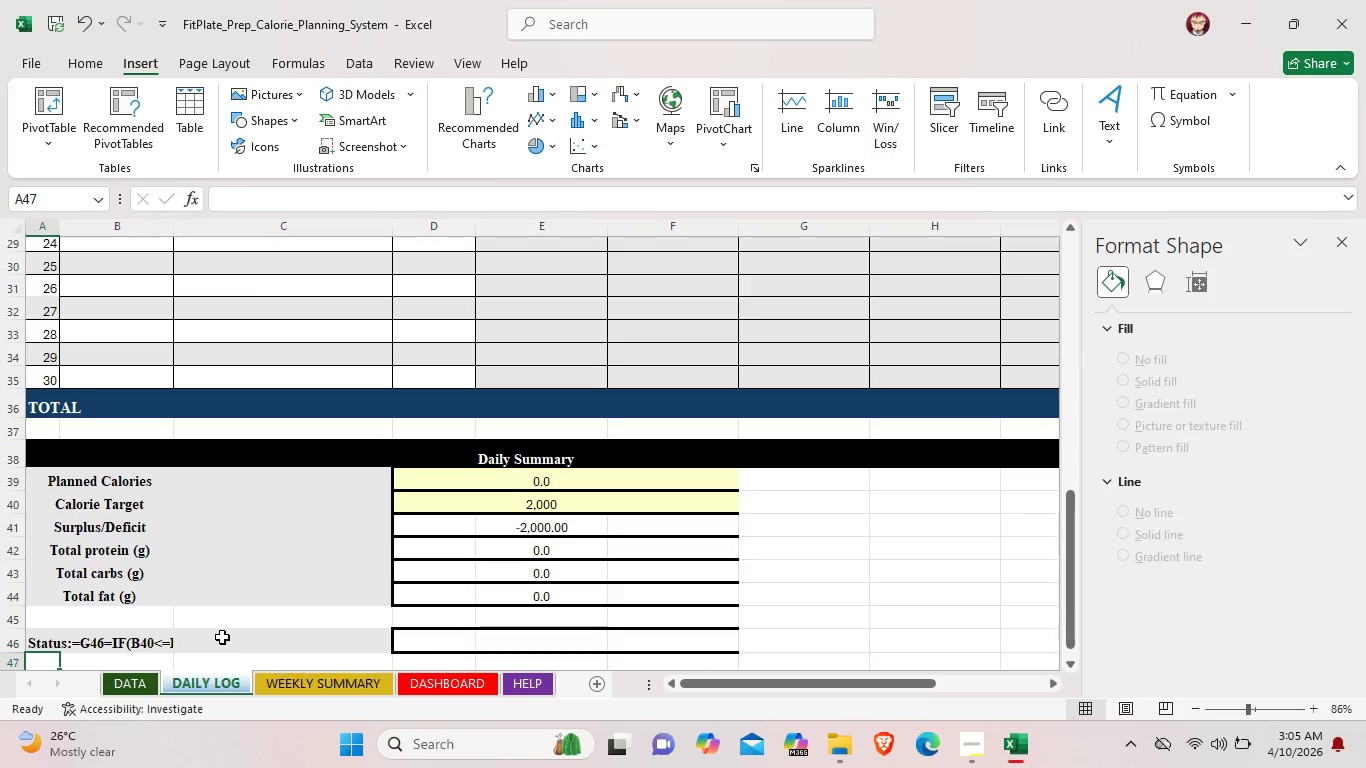 
scroll: coordinate [215, 641], scroll_direction: down, amount: 2.0
 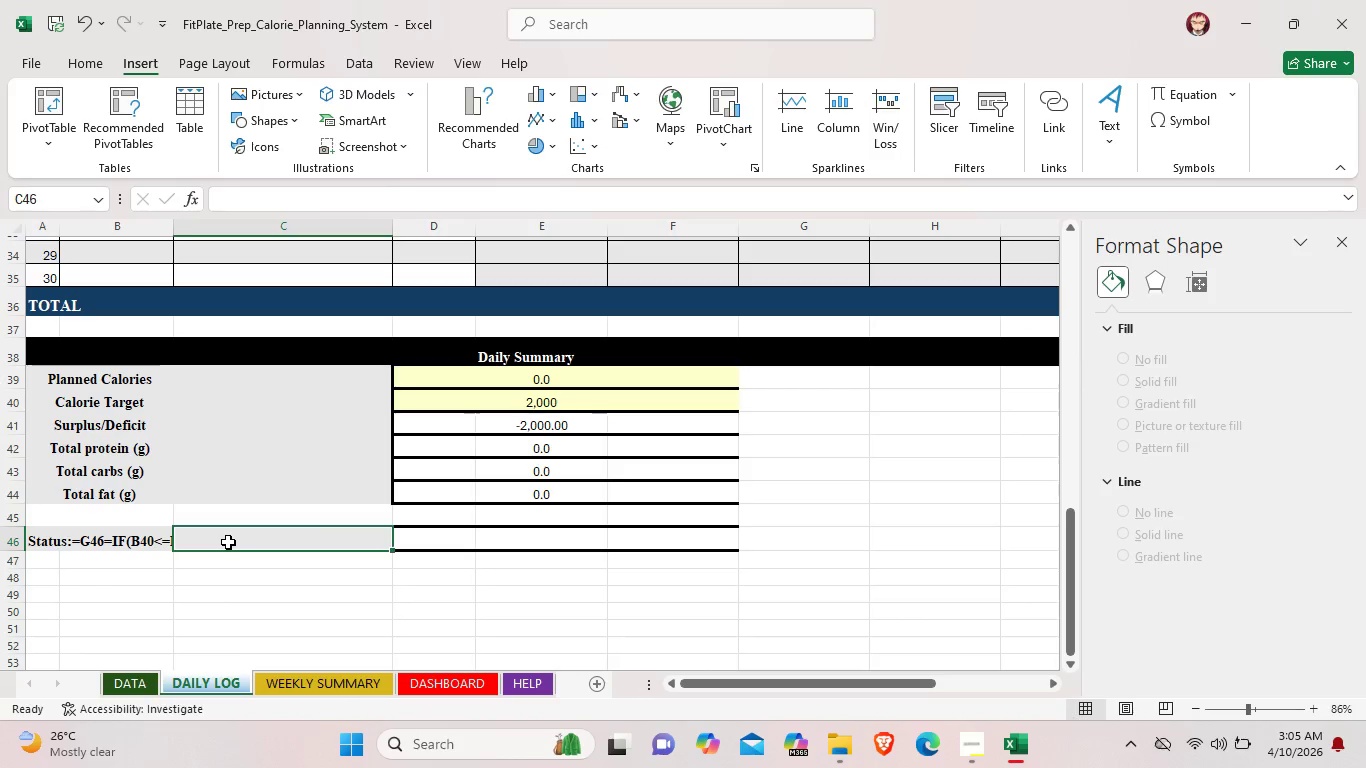 
double_click([228, 542])
 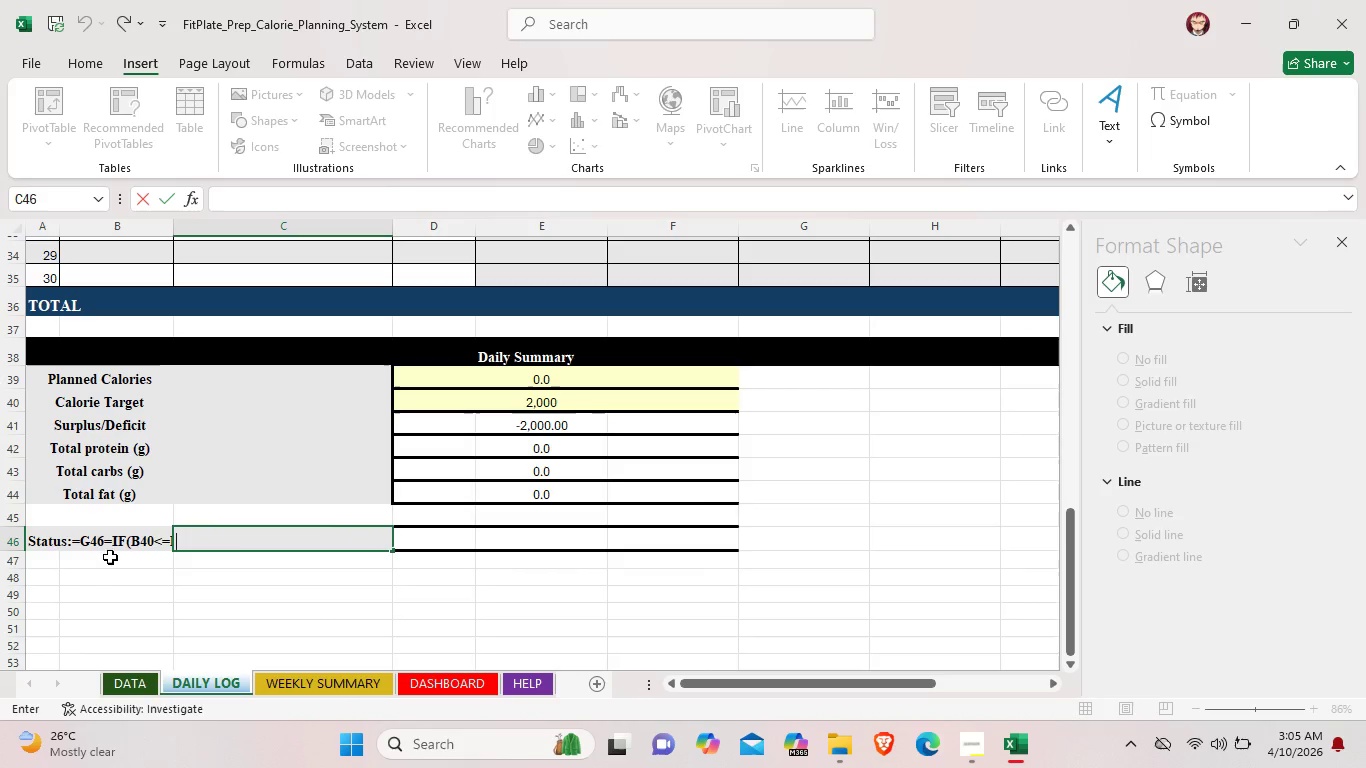 
double_click([110, 543])
 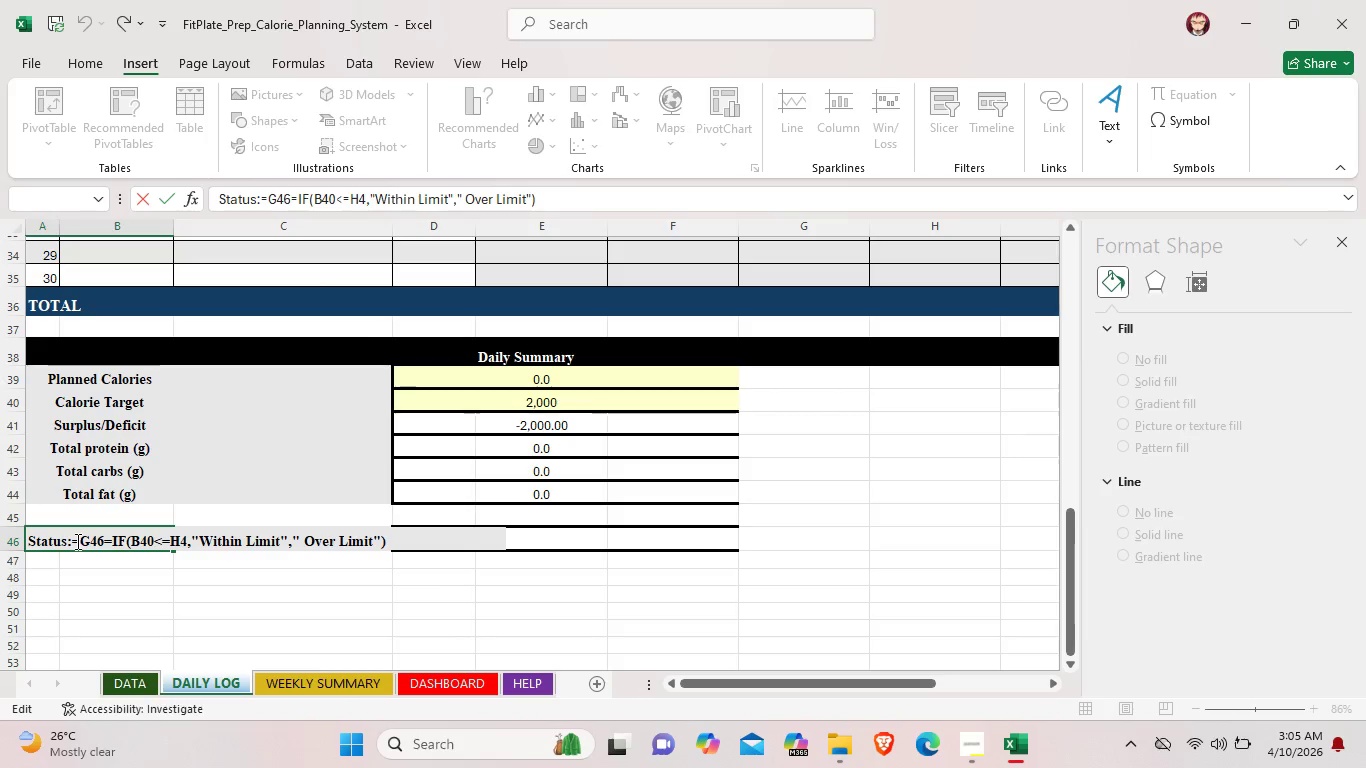 
left_click_drag(start_coordinate=[70, 541], to_coordinate=[394, 547])
 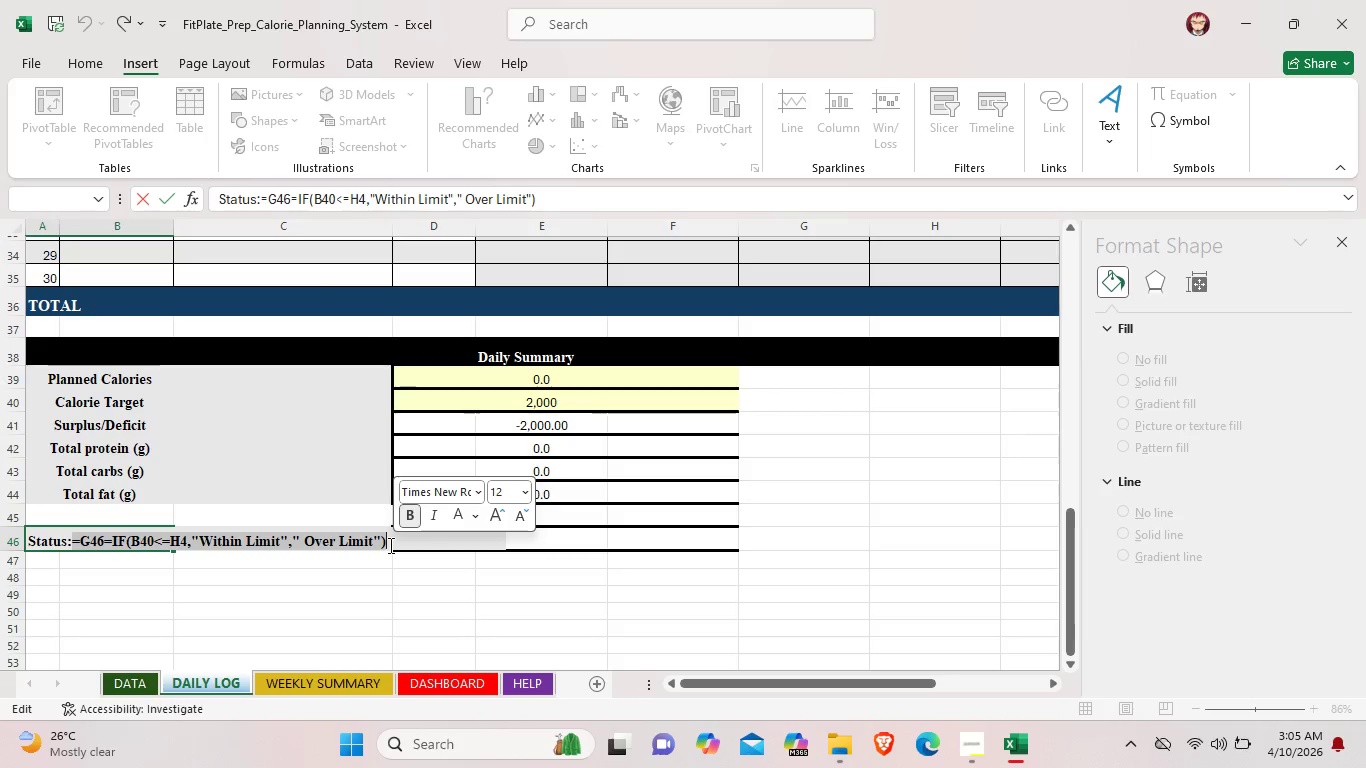 
key(Backspace)
 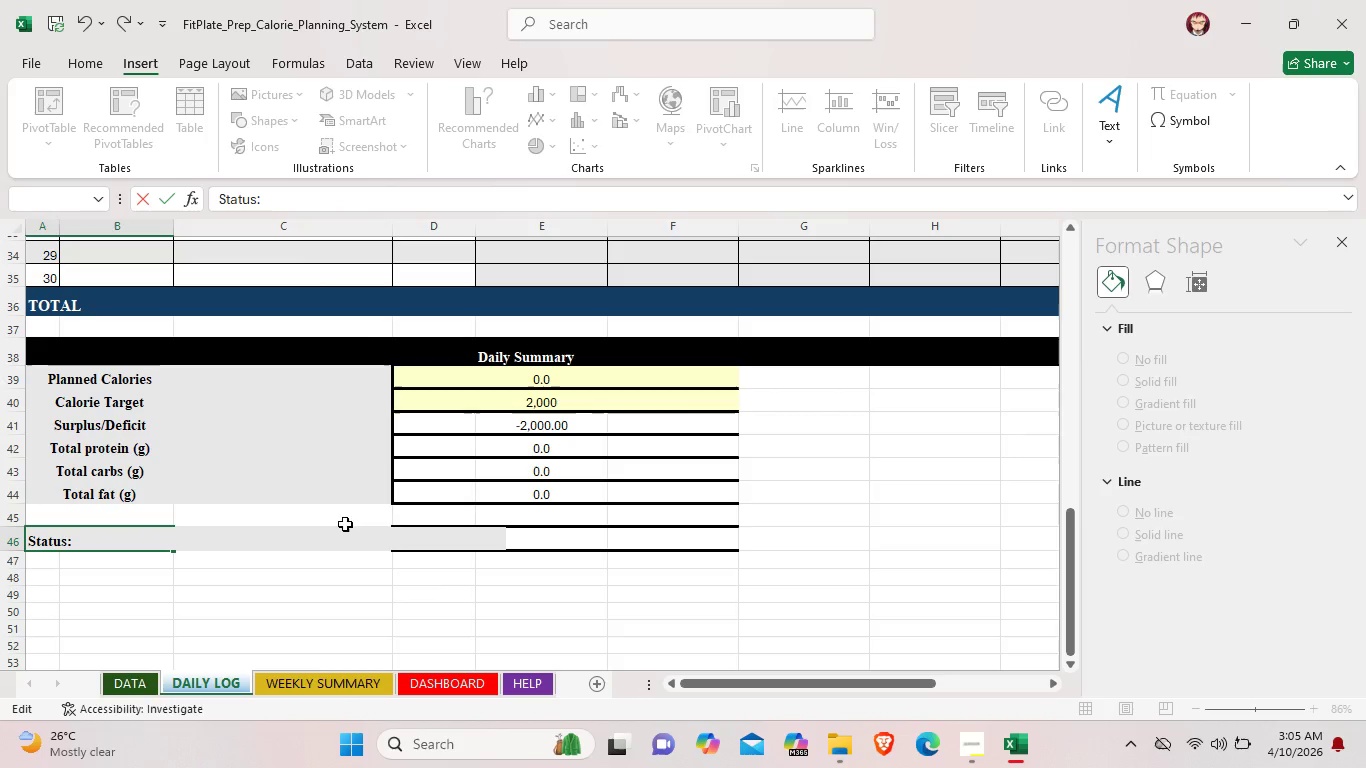 
left_click([322, 557])
 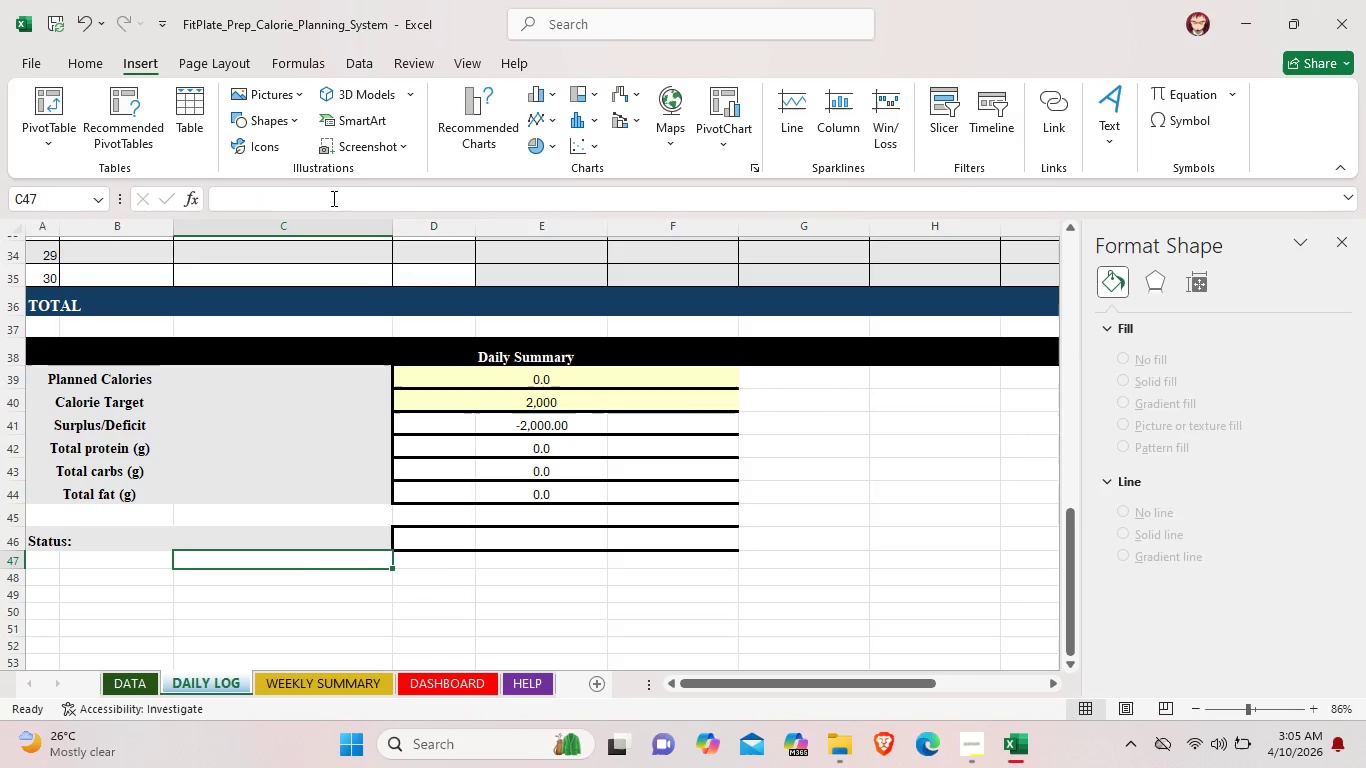 
left_click([332, 198])
 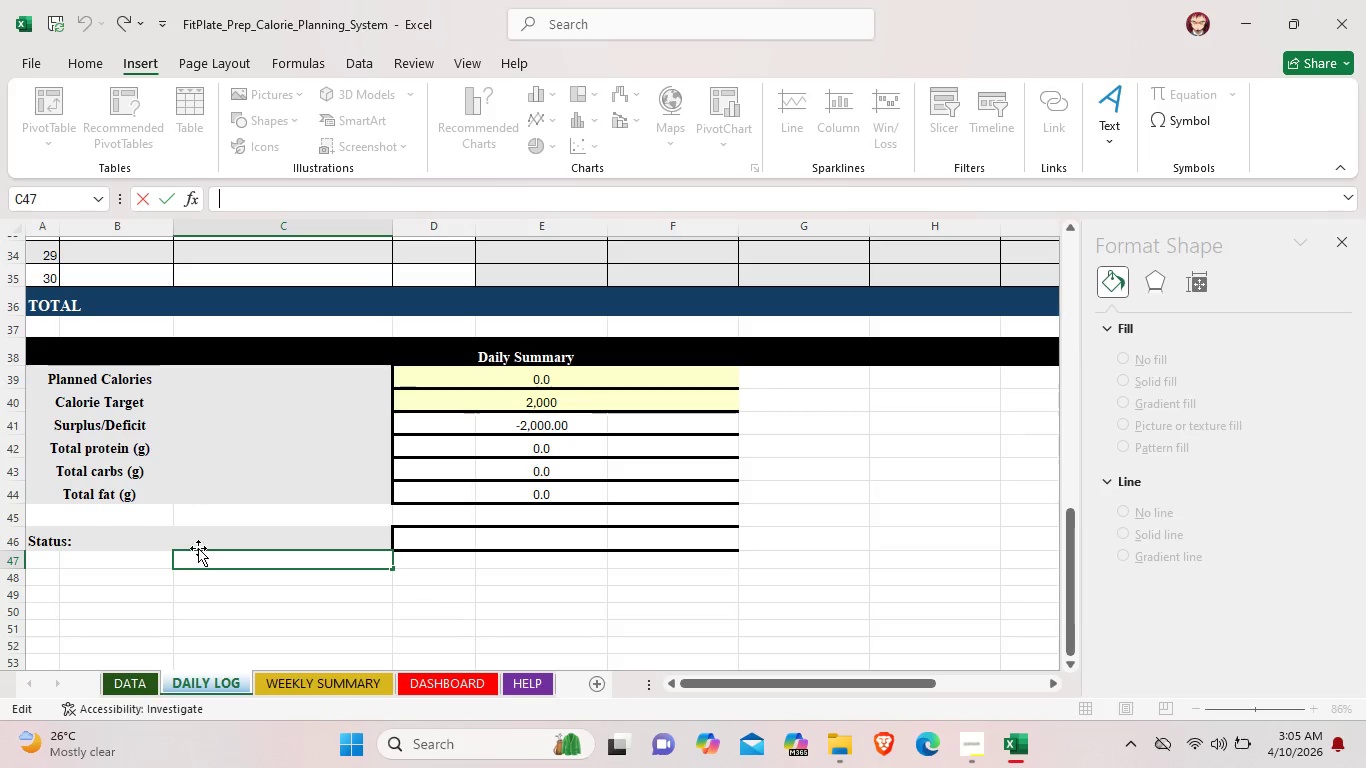 
left_click([202, 537])
 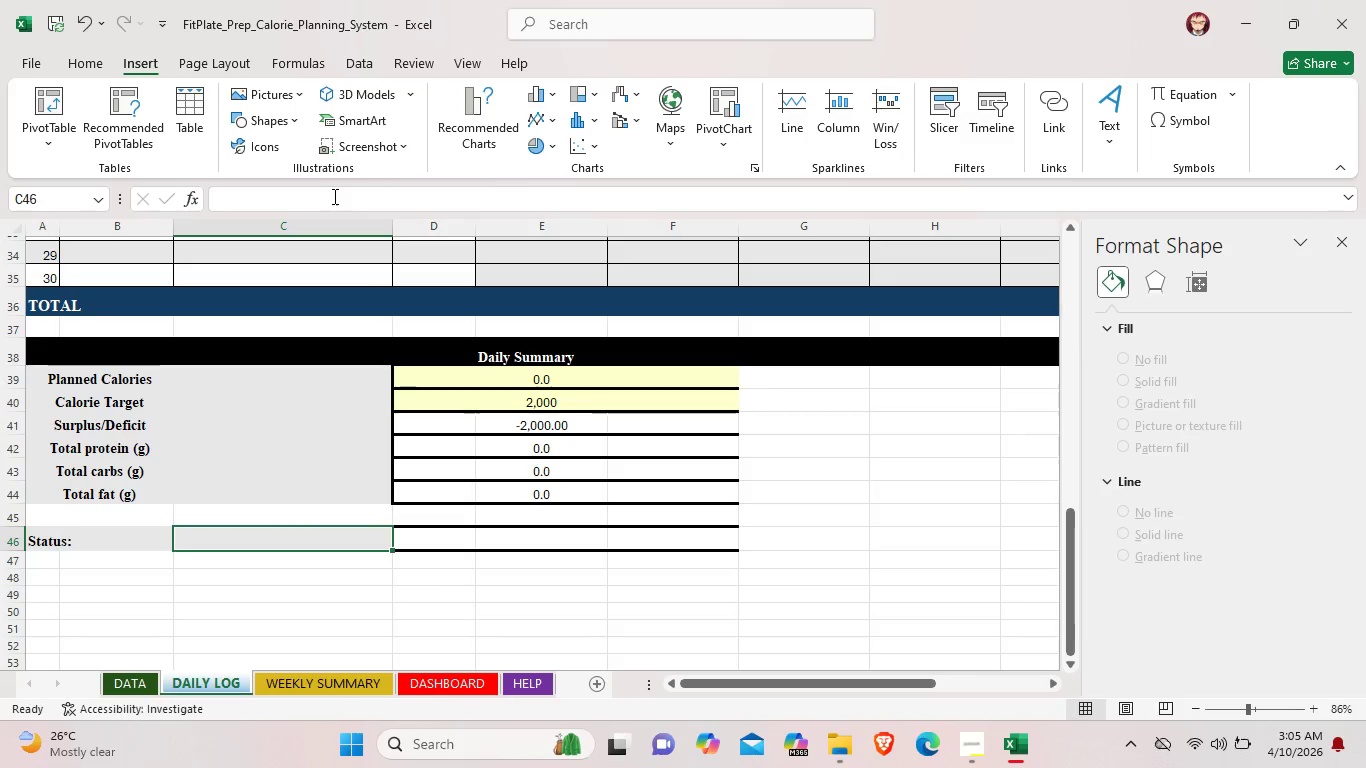 
left_click([333, 196])
 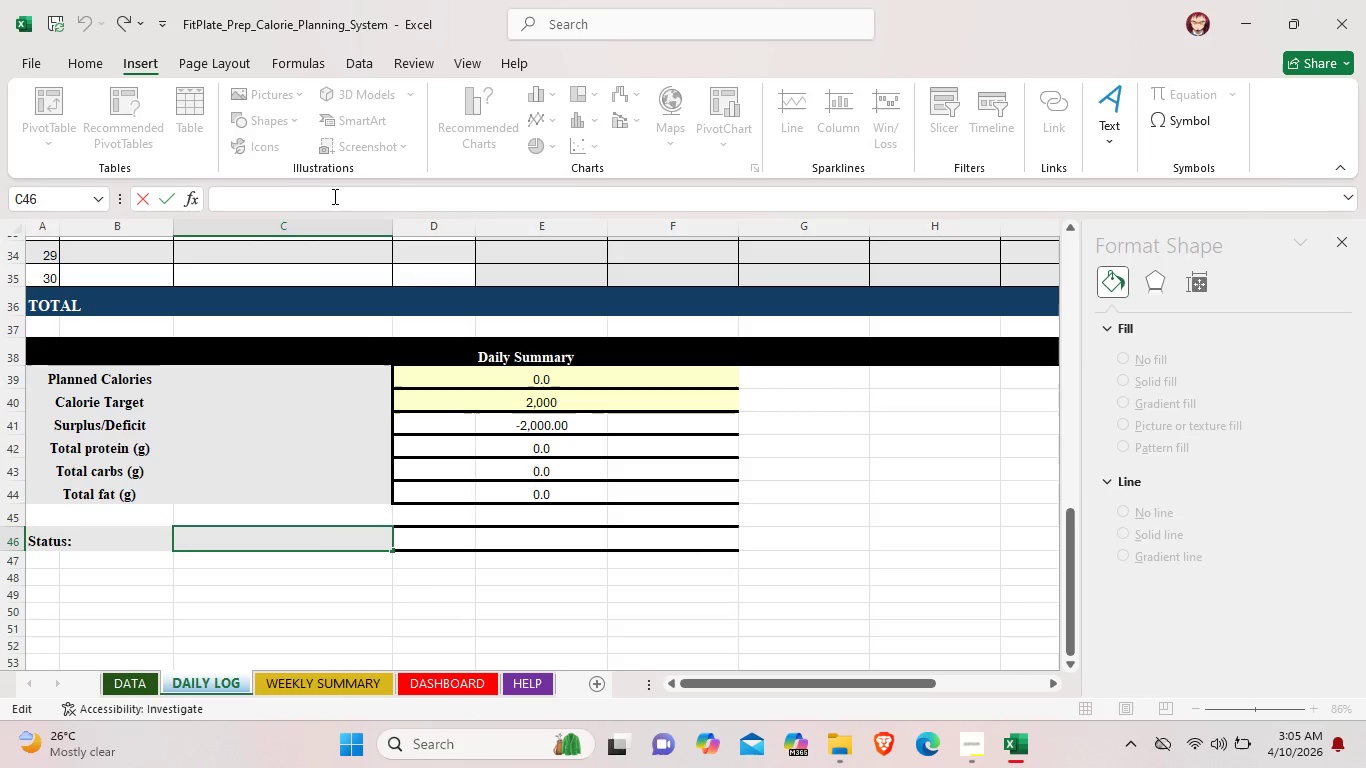 
key(Control+V)
 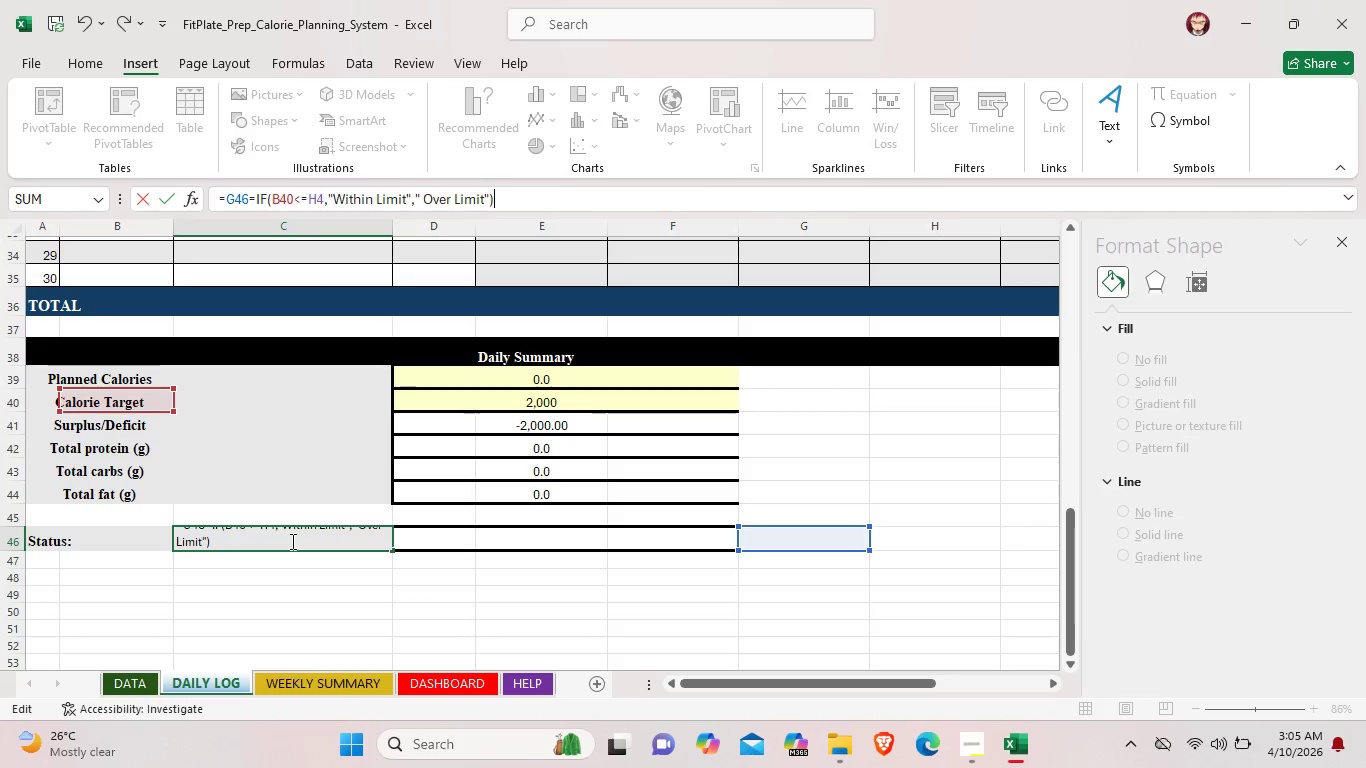 
wait(7.05)
 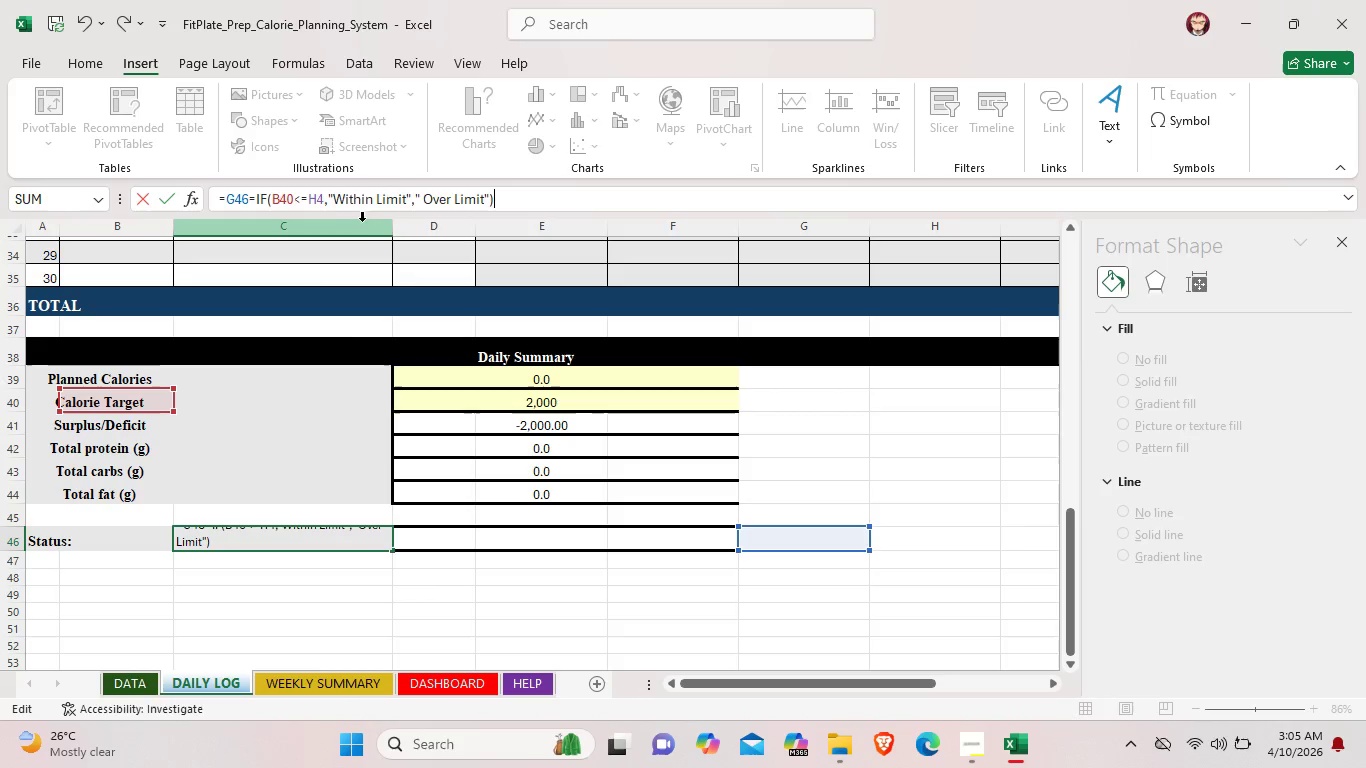 
left_click([414, 545])
 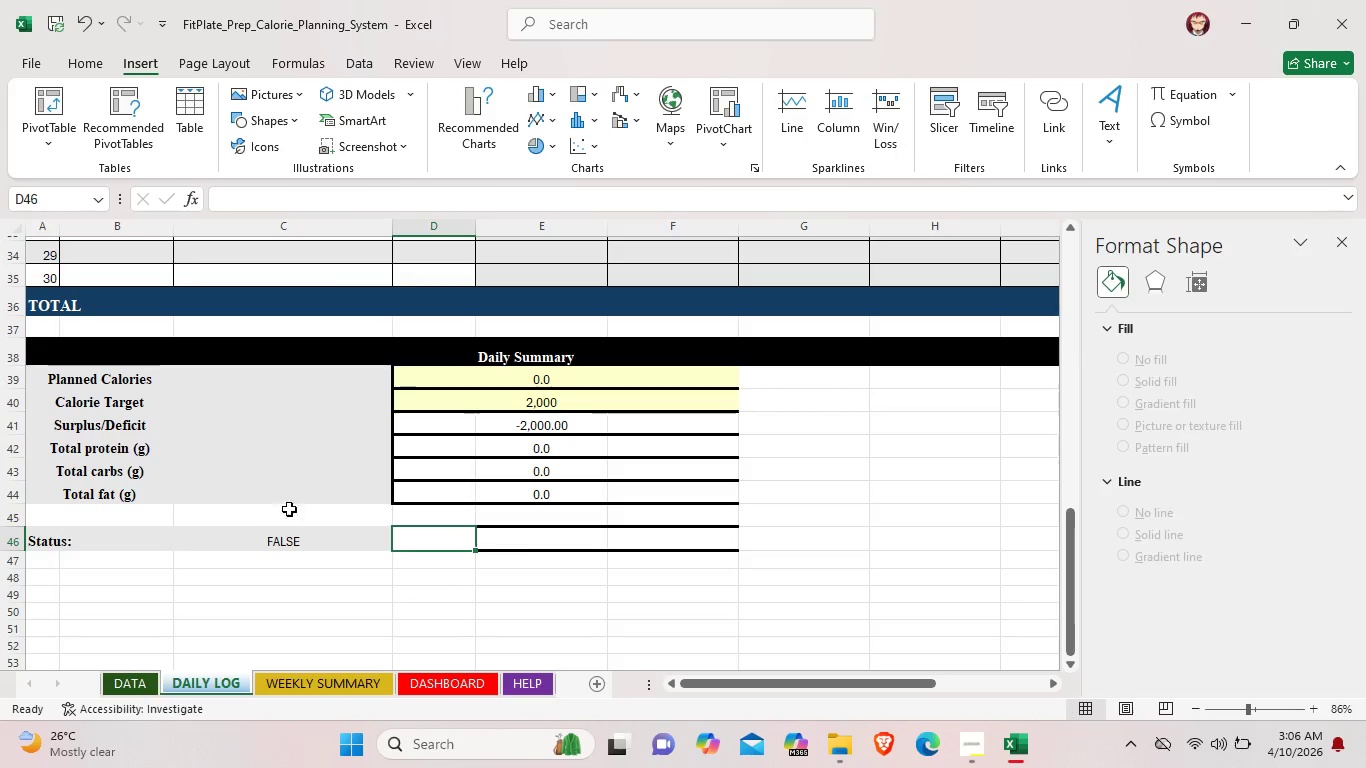 
key(Control+Z)
 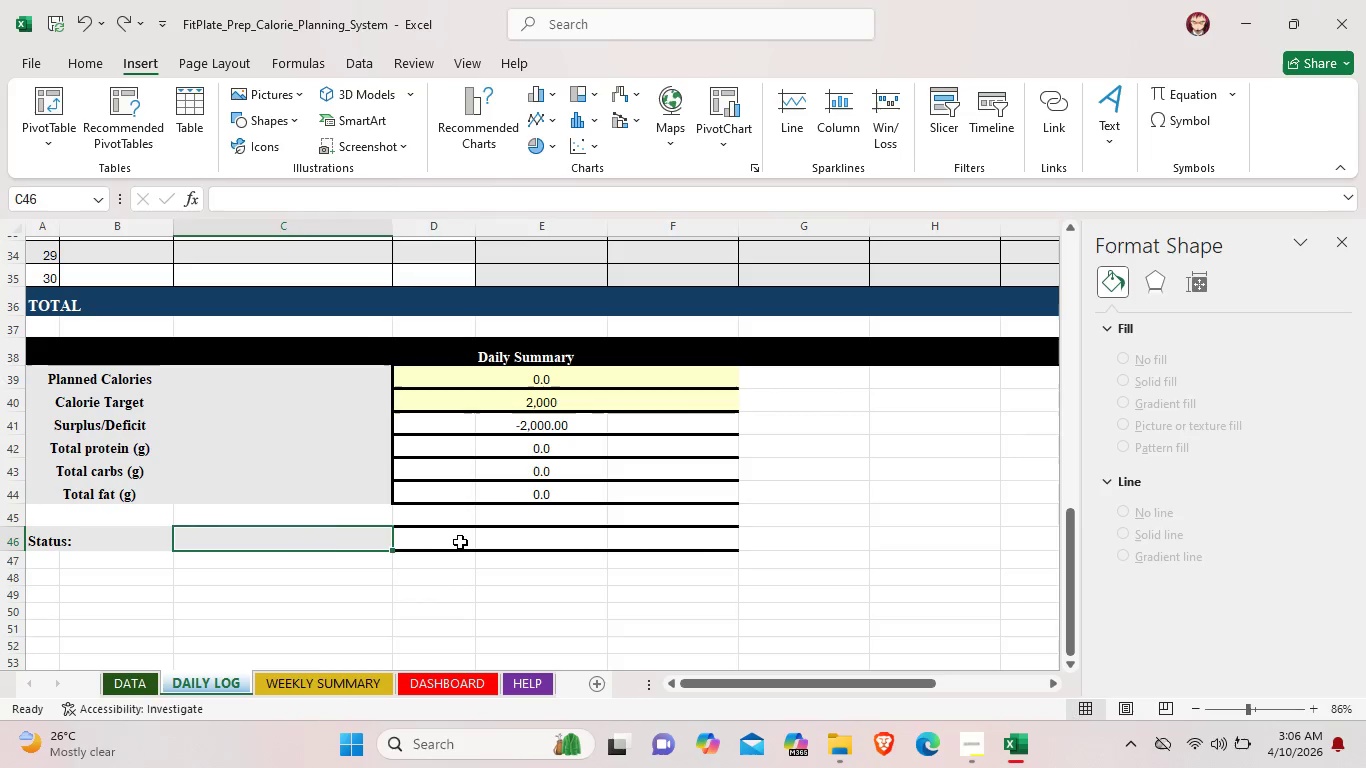 
left_click([464, 541])
 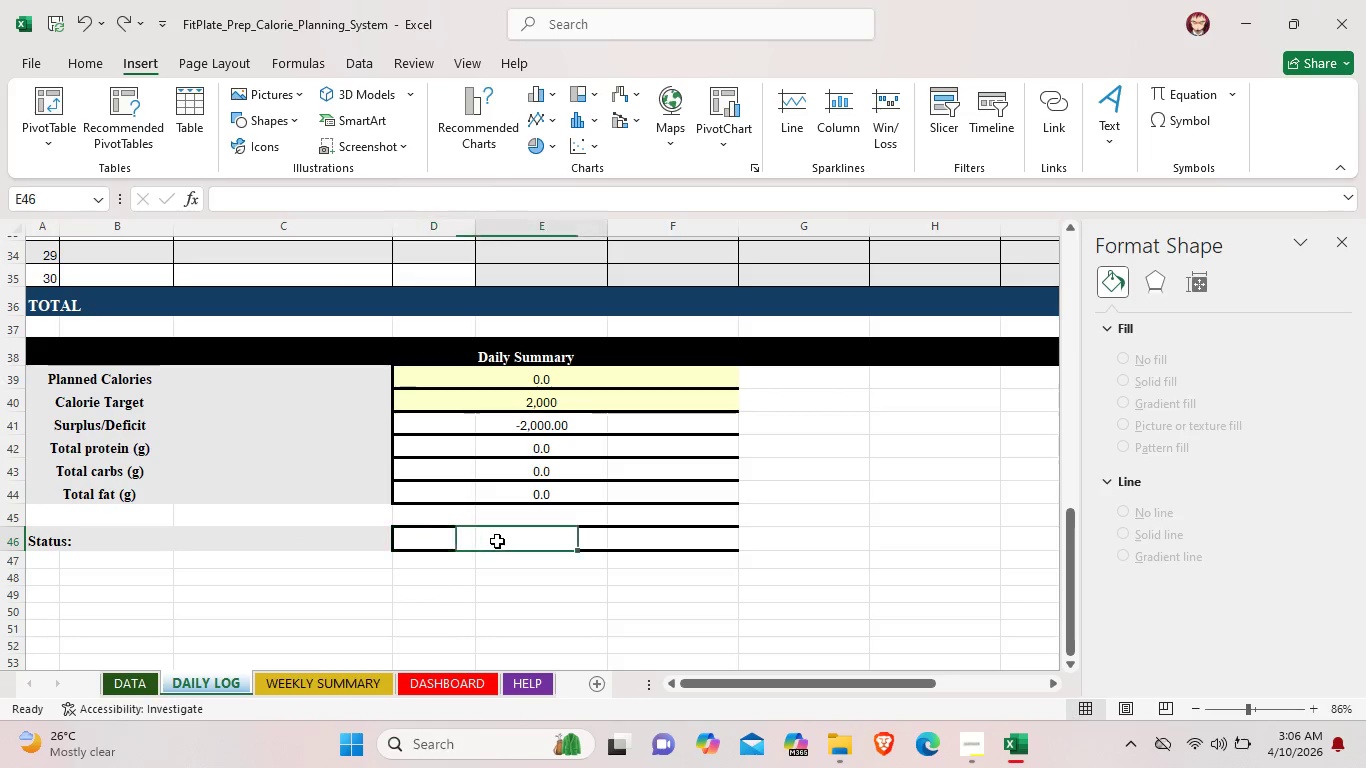 
left_click([497, 541])
 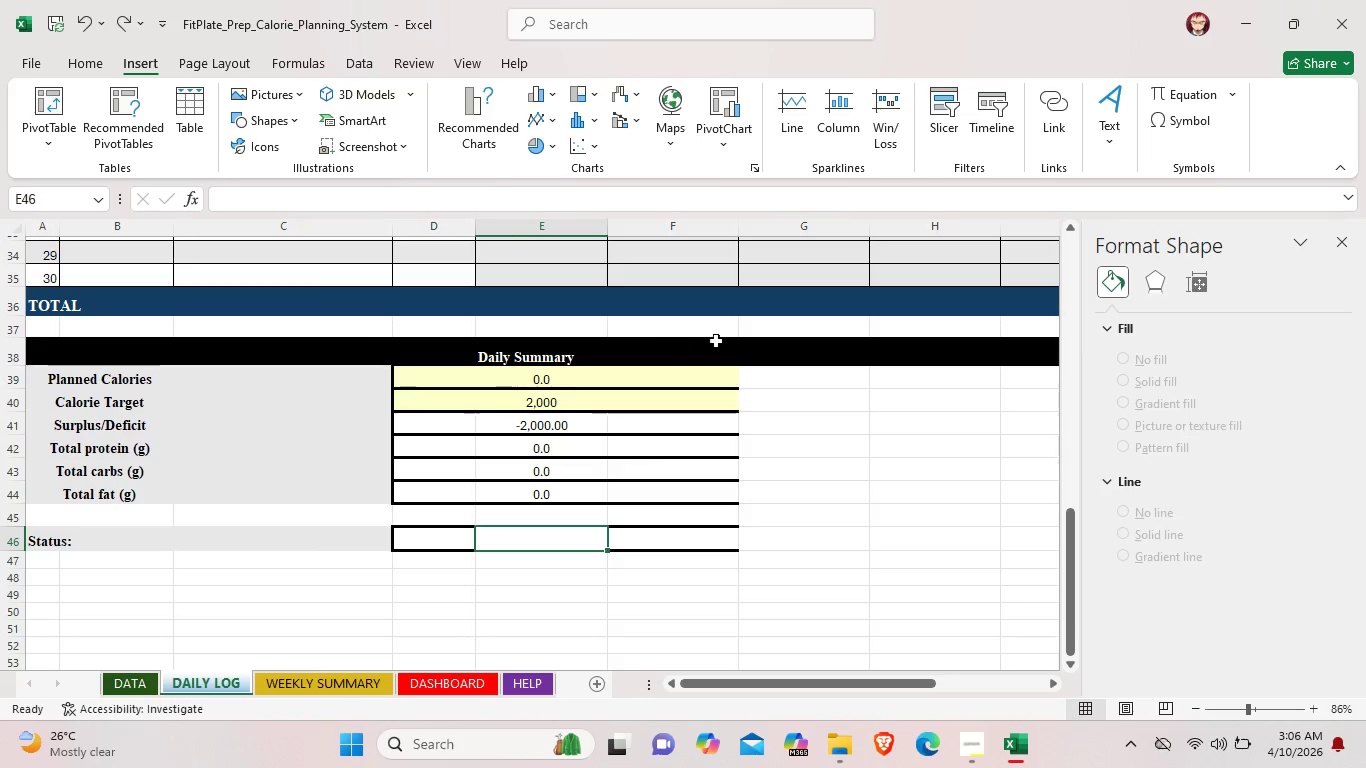 
wait(54.86)
 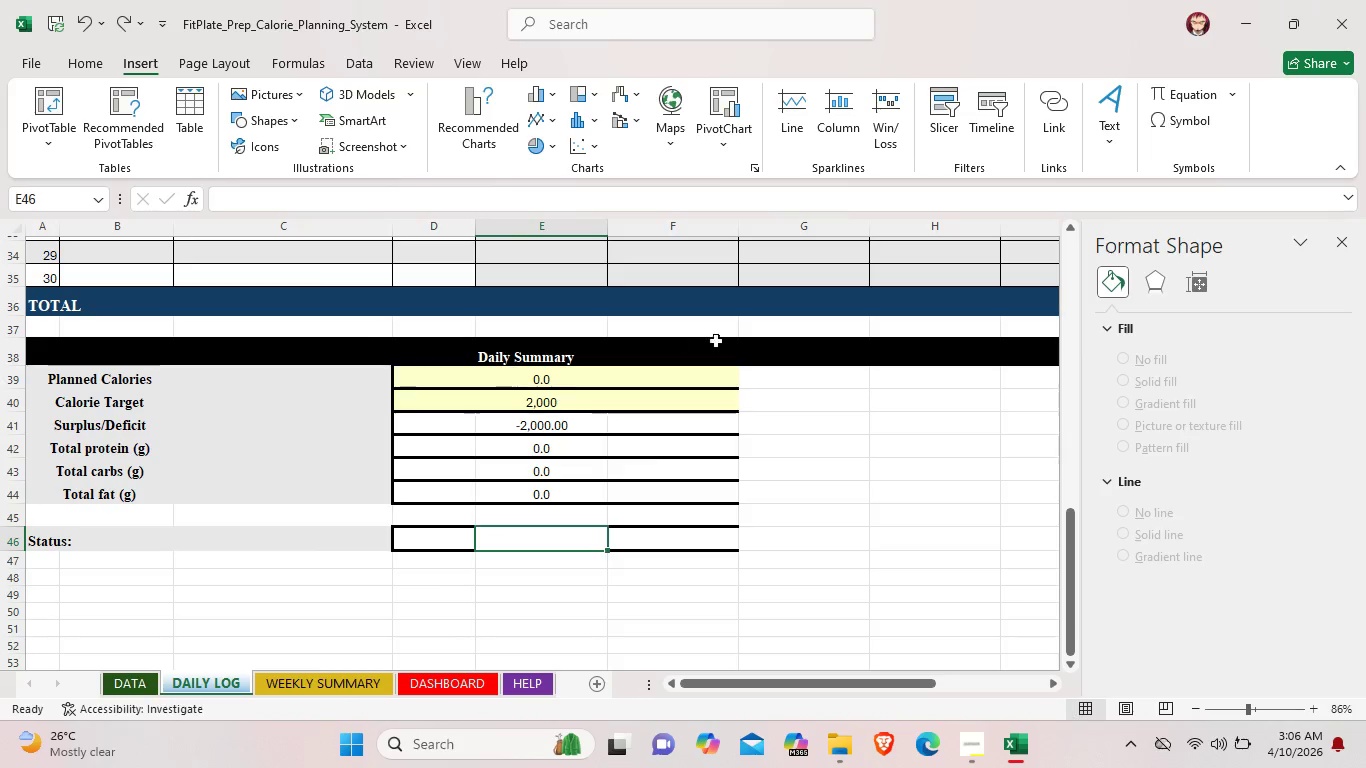 
left_click([541, 542])
 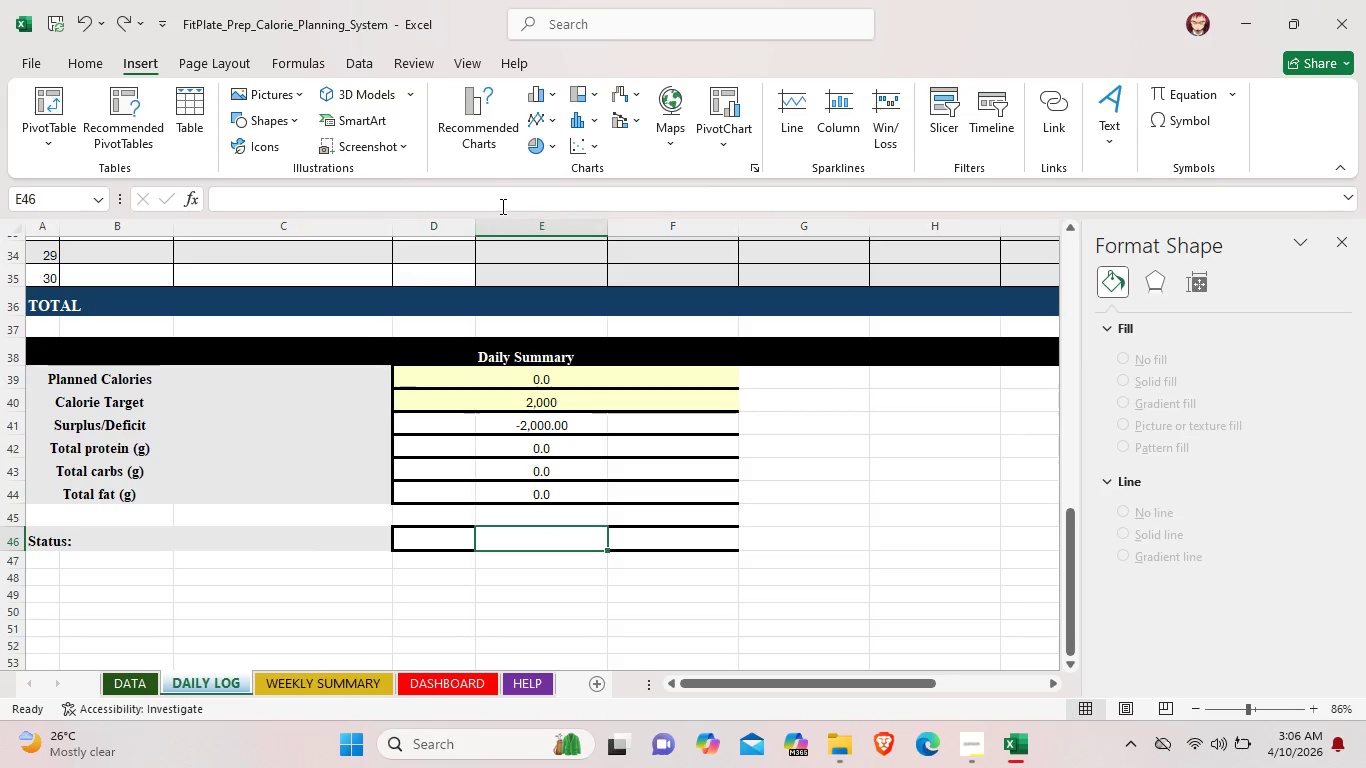 
left_click([500, 204])
 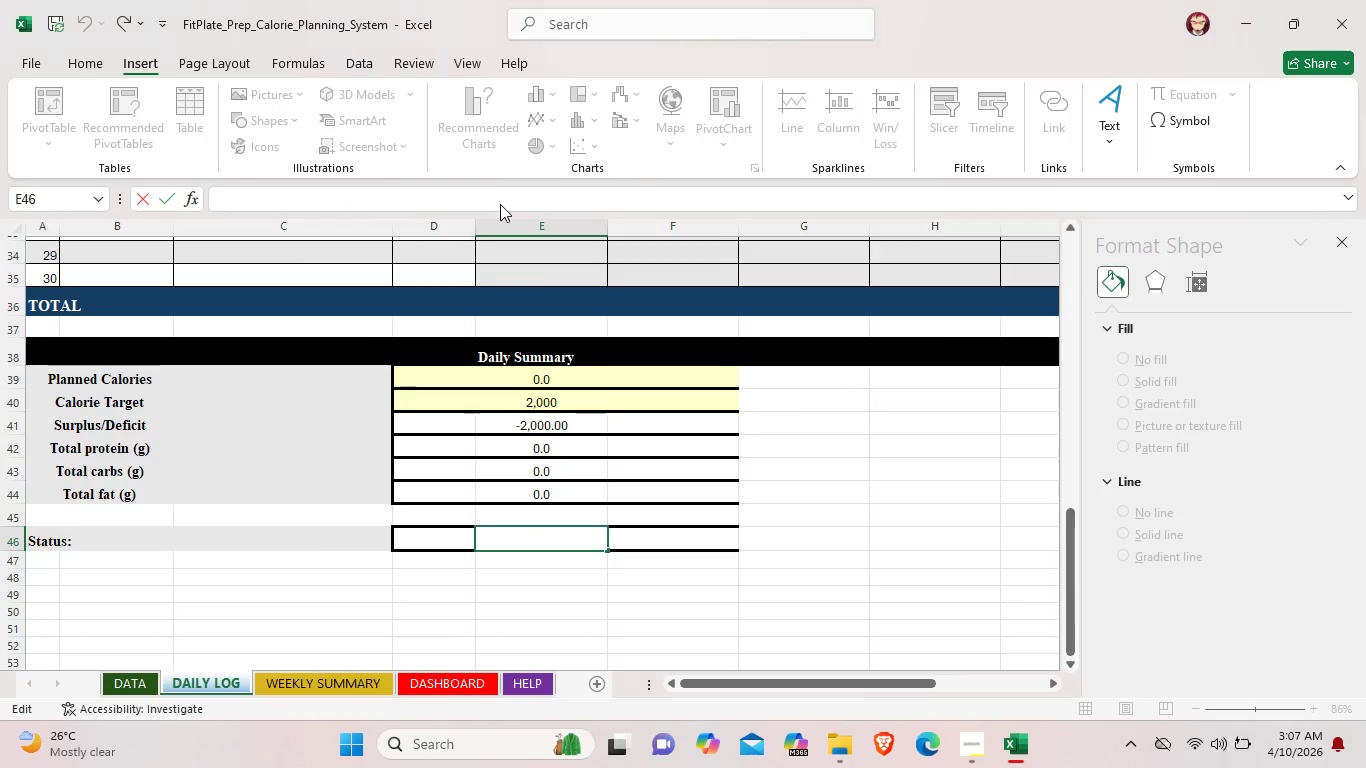 
right_click([500, 204])
 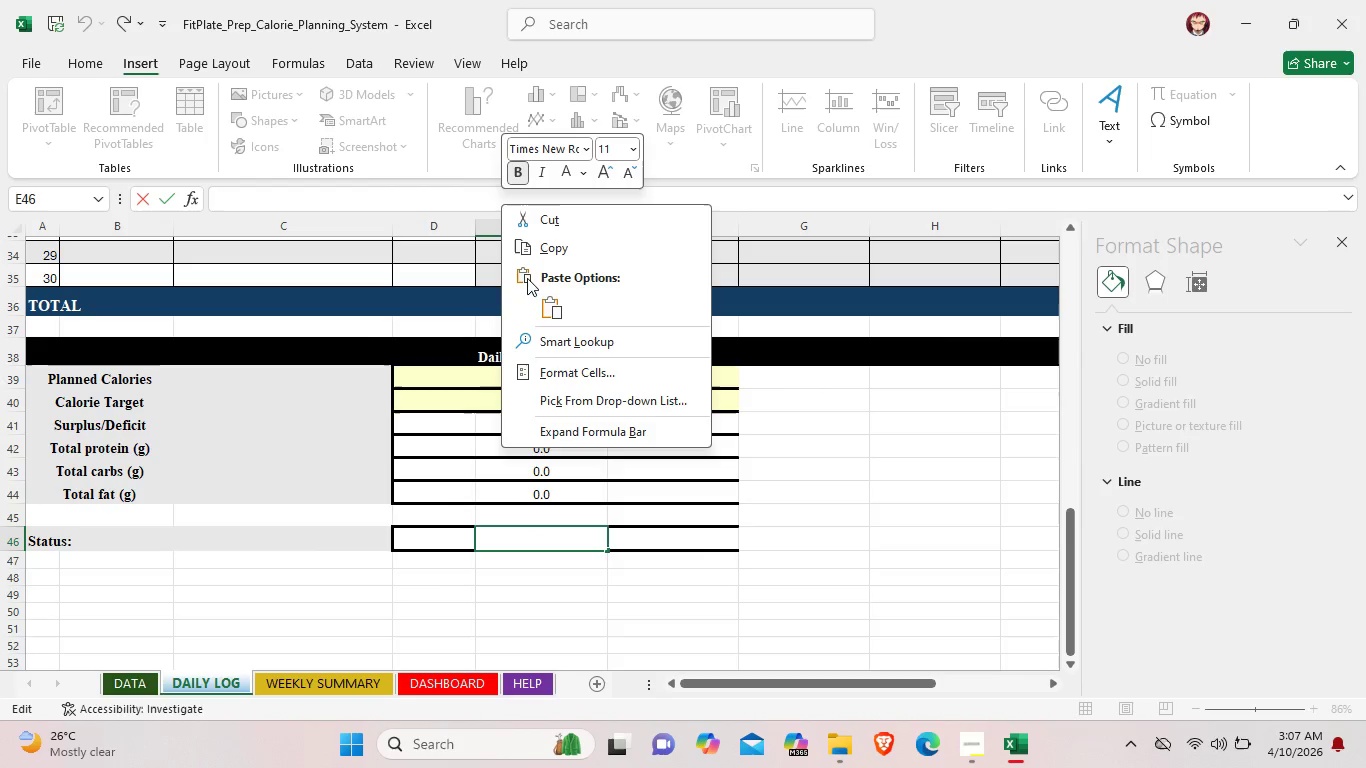 
left_click([540, 301])
 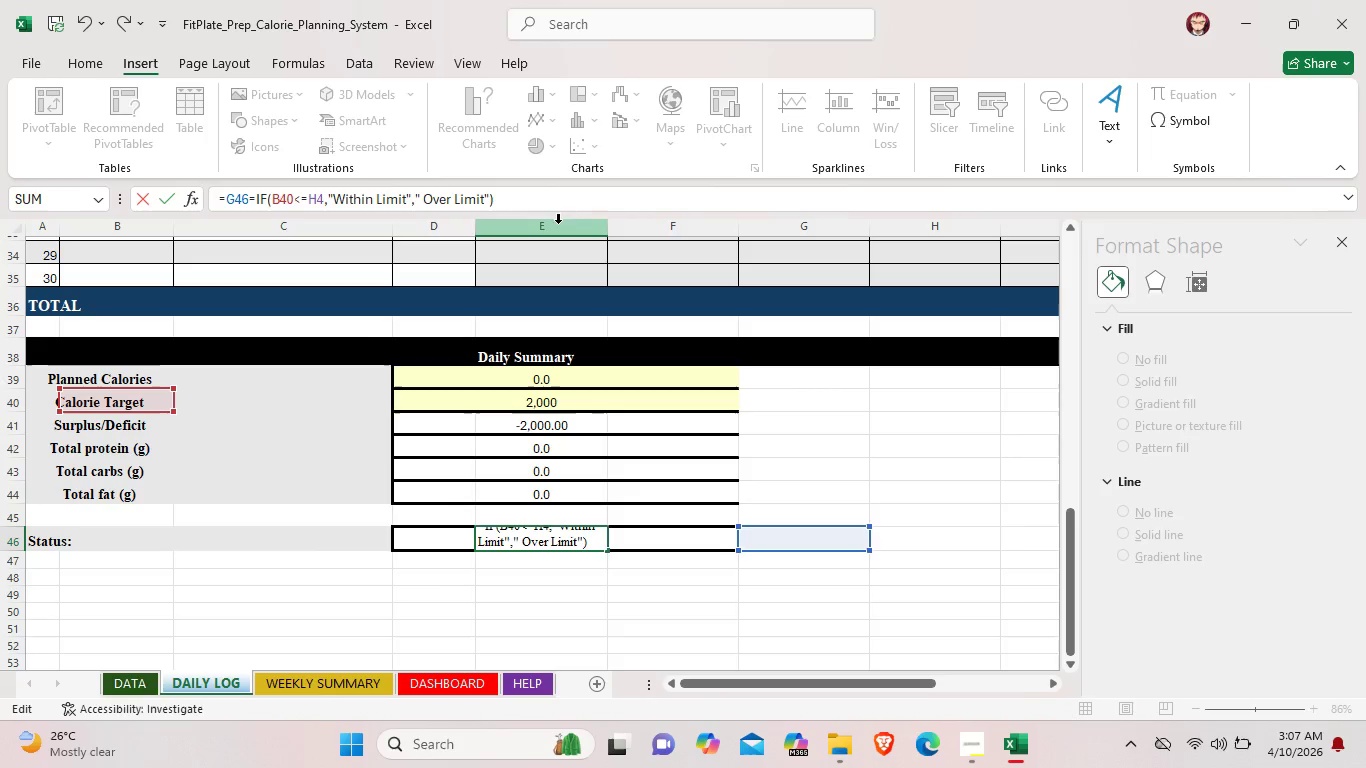 
left_click([572, 202])
 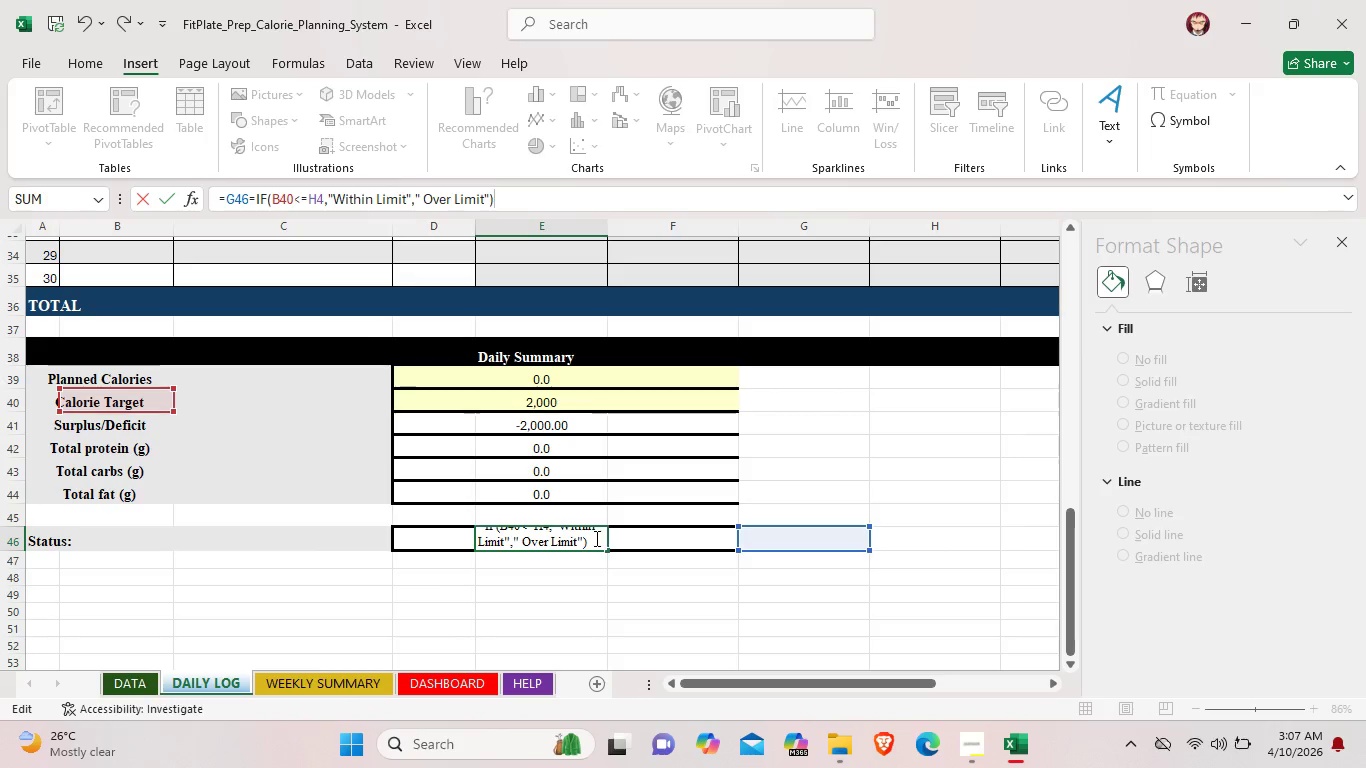 
scroll: coordinate [589, 536], scroll_direction: up, amount: 5.0
 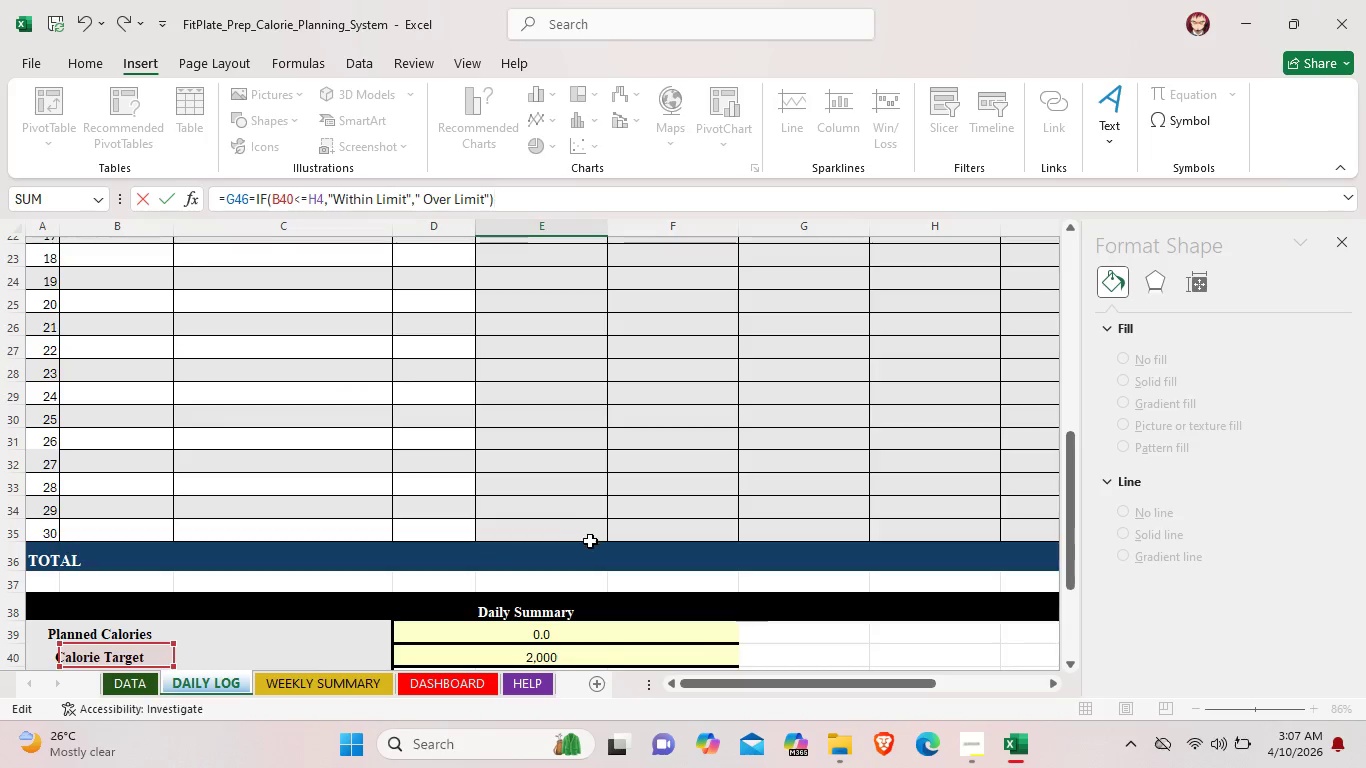 
scroll: coordinate [590, 542], scroll_direction: down, amount: 6.0
 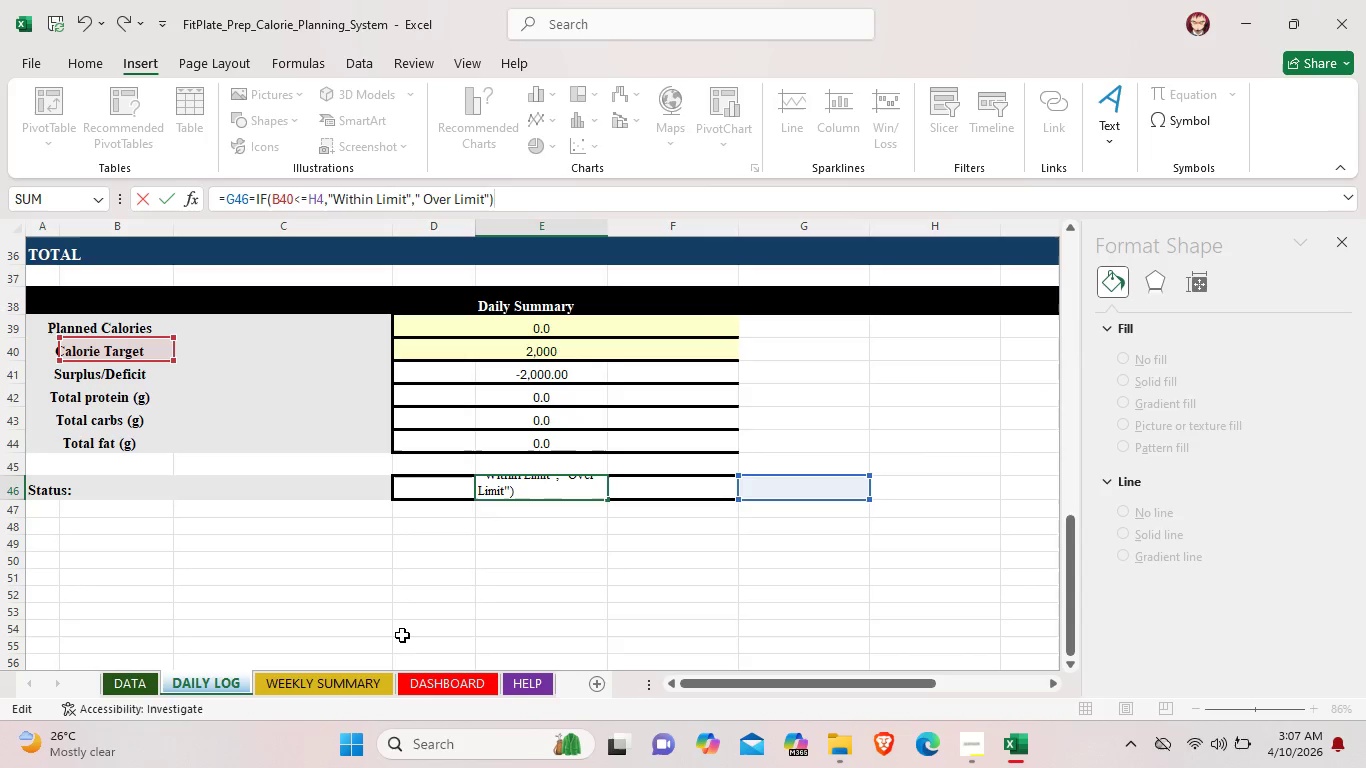 
left_click([538, 532])
 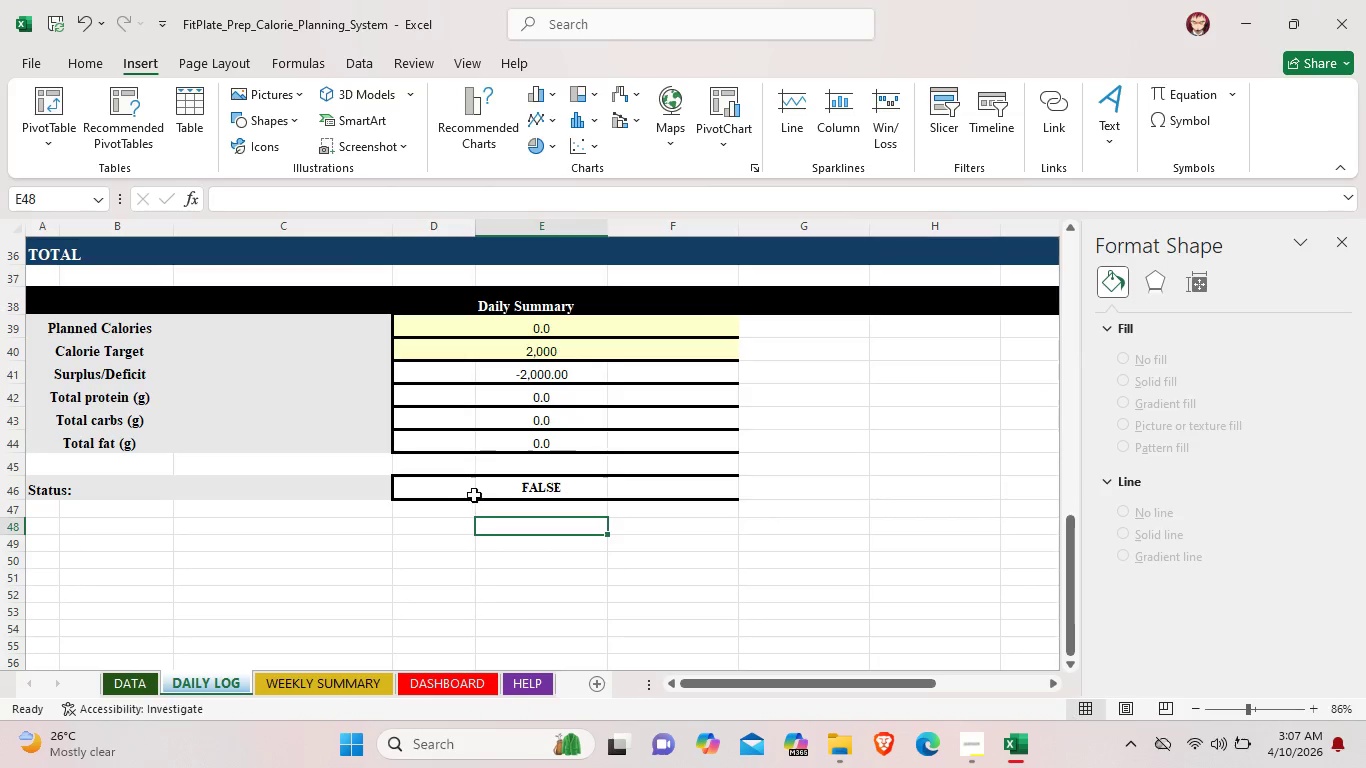 
left_click([476, 488])
 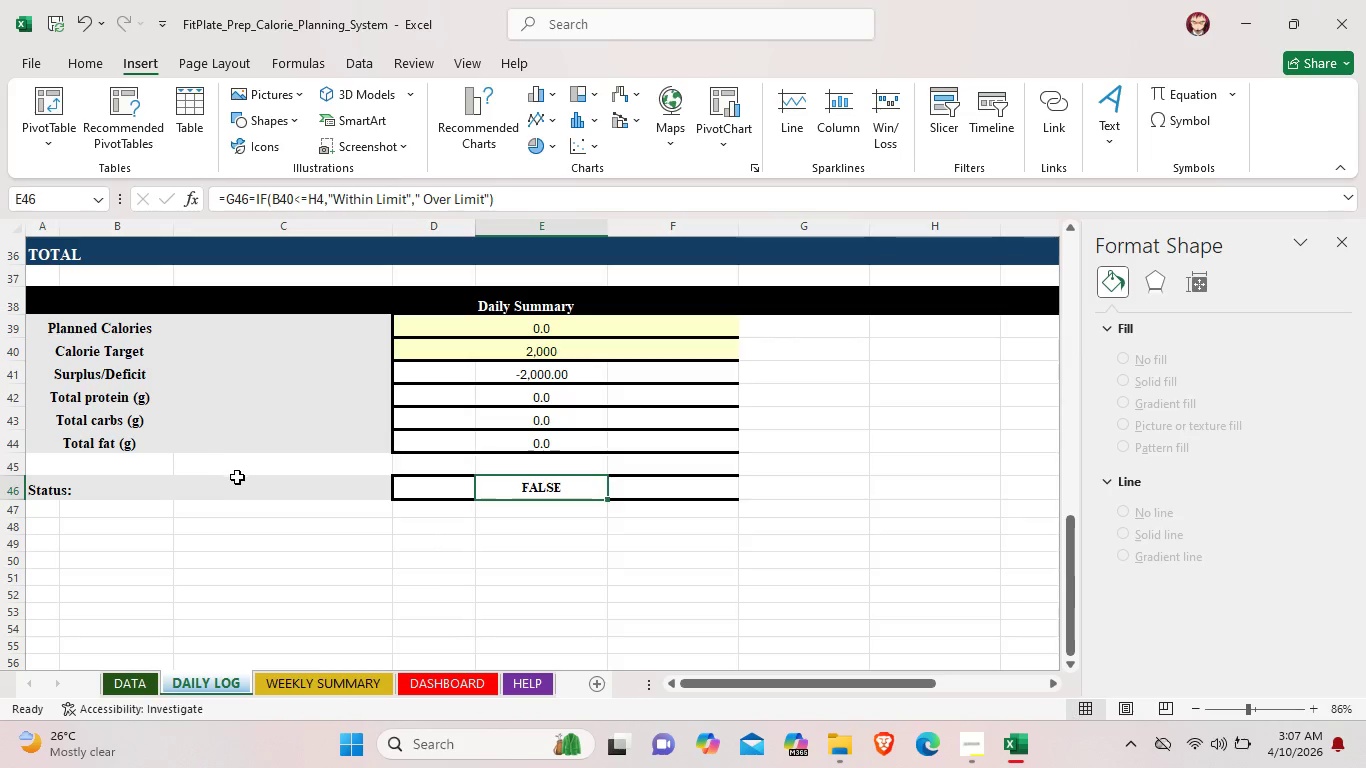 
left_click_drag(start_coordinate=[212, 481], to_coordinate=[2, 493])
 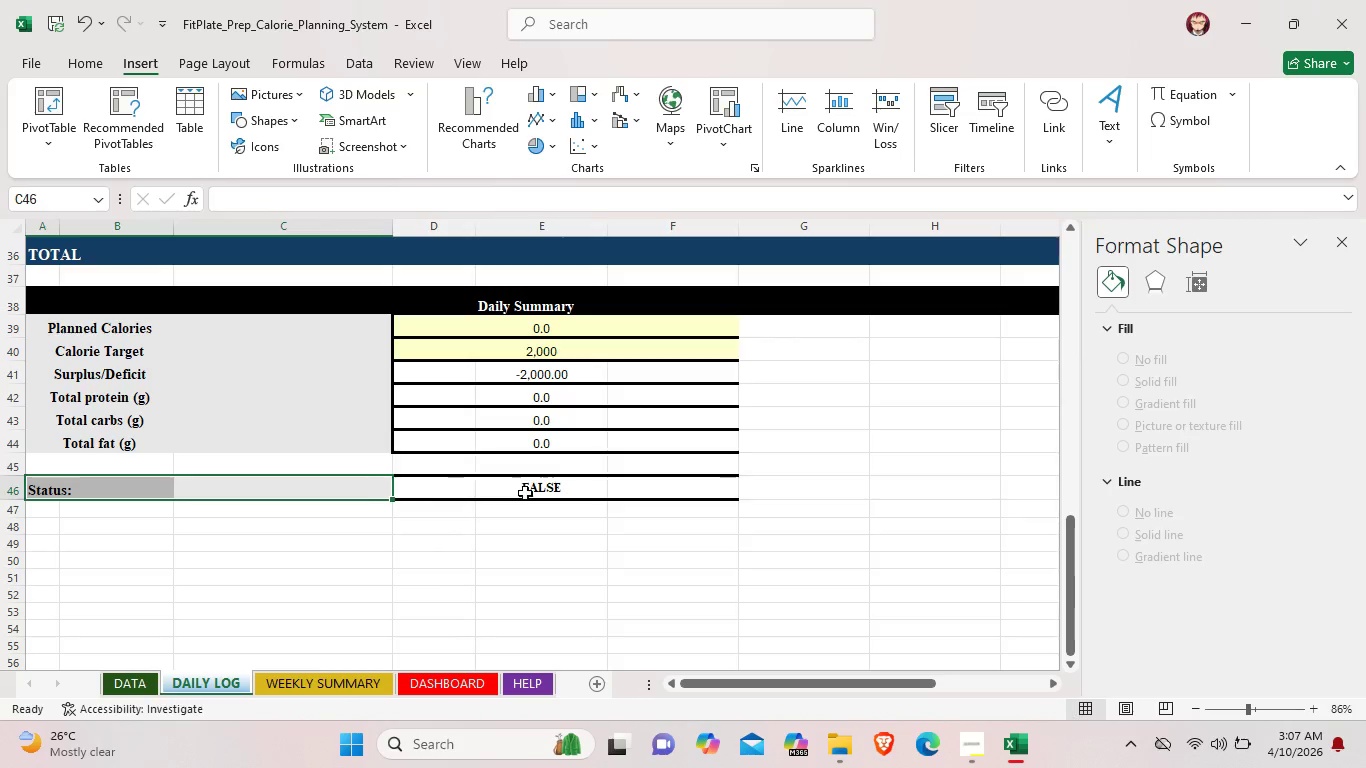 
left_click([525, 493])
 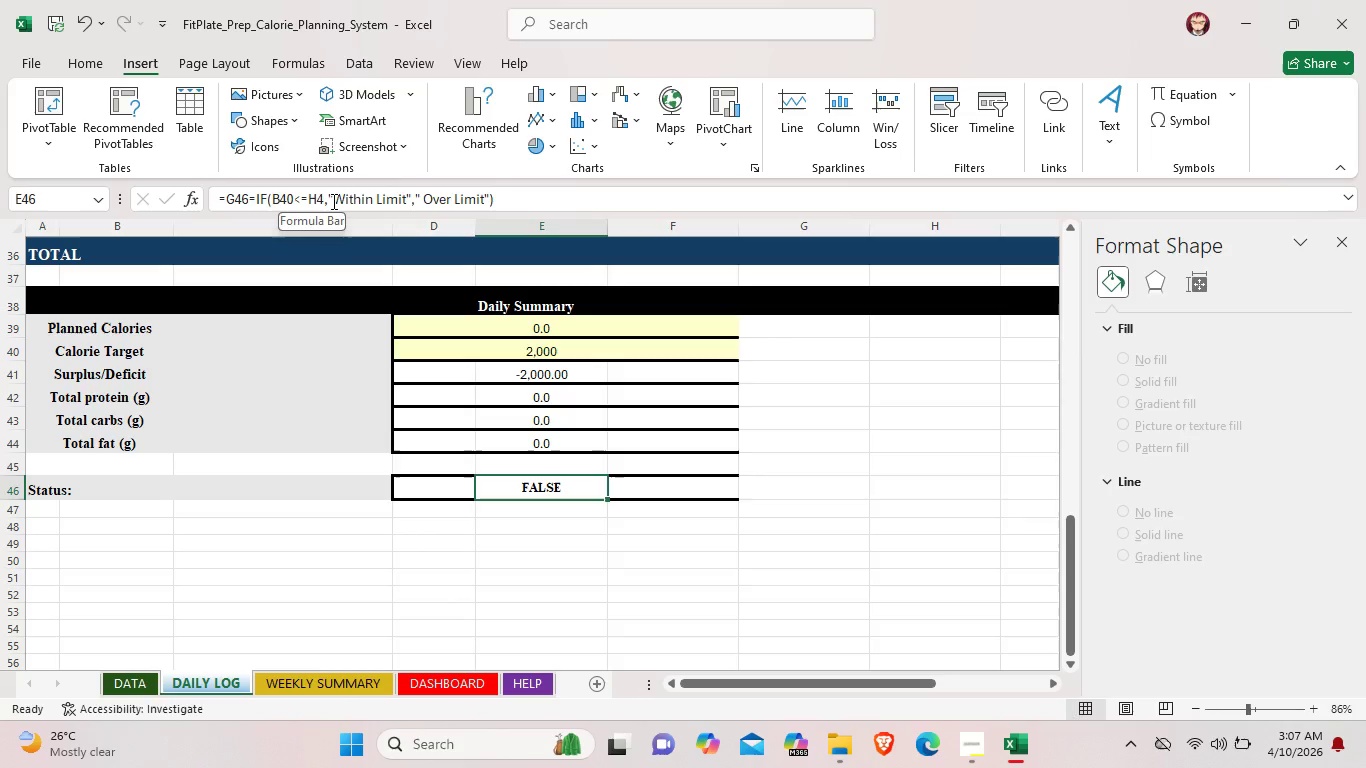 
wait(13.76)
 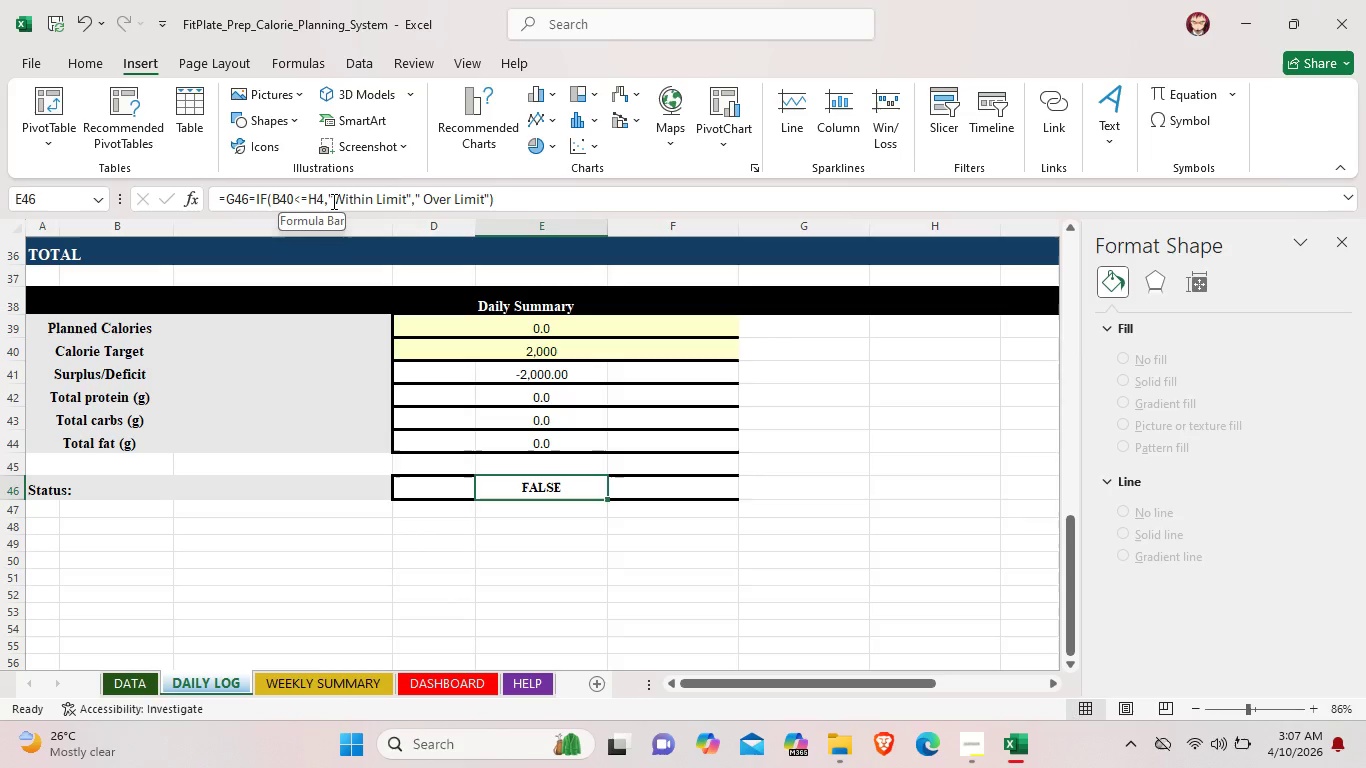 
left_click([127, 487])
 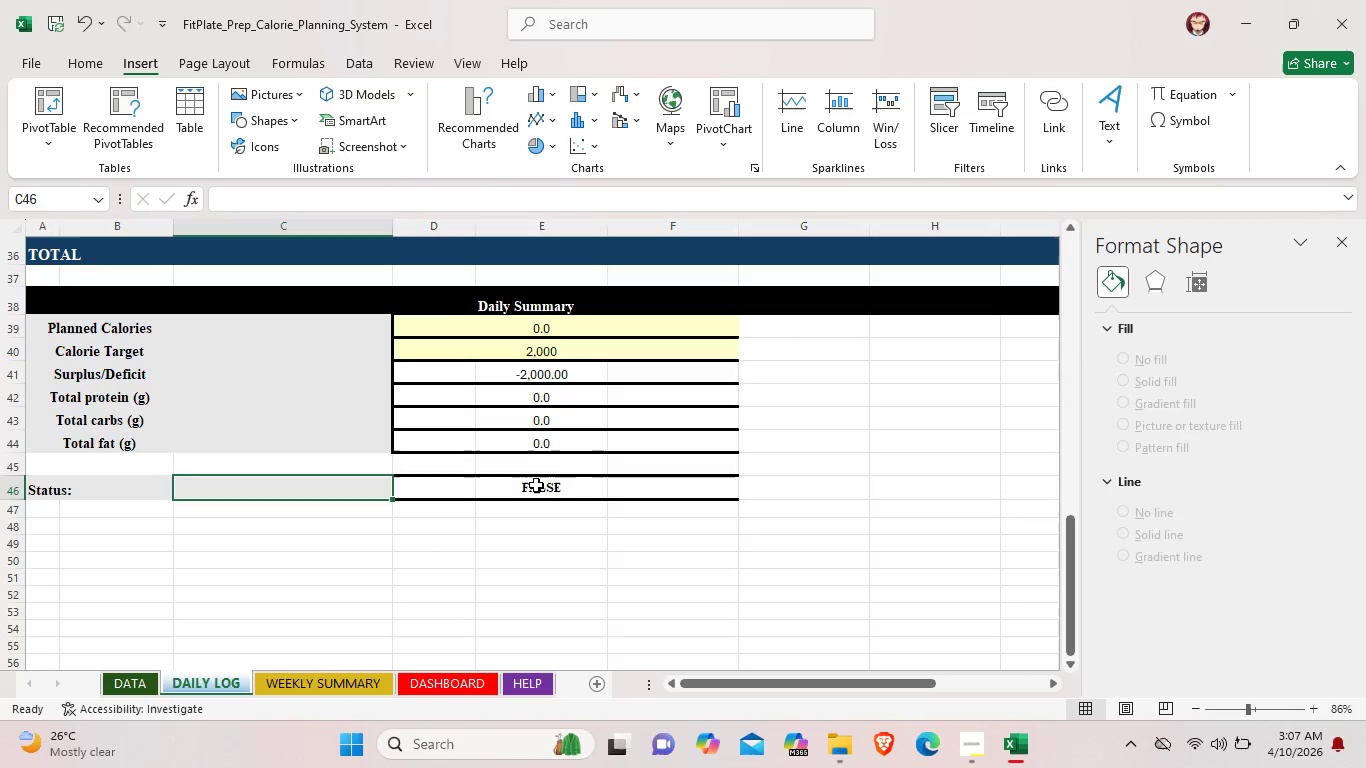 
double_click([536, 485])
 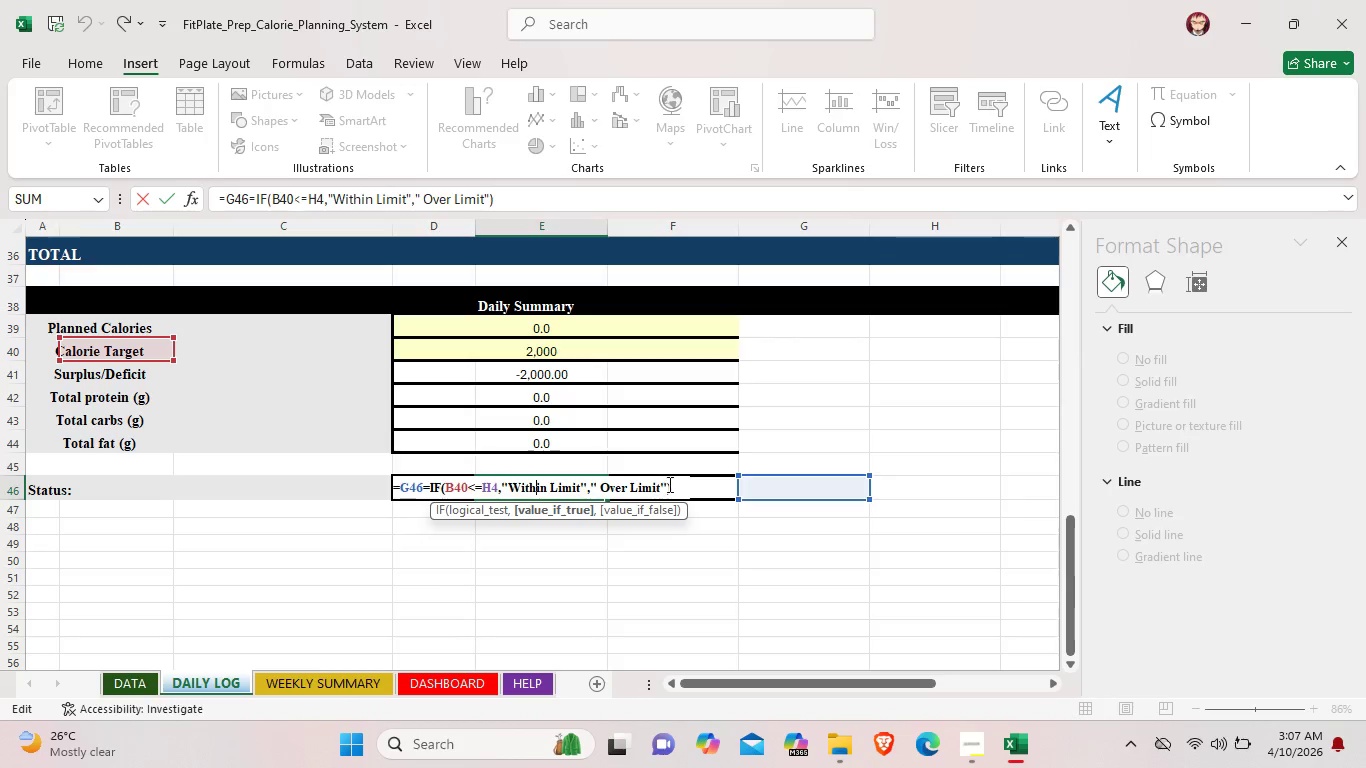 
left_click_drag(start_coordinate=[678, 484], to_coordinate=[387, 489])
 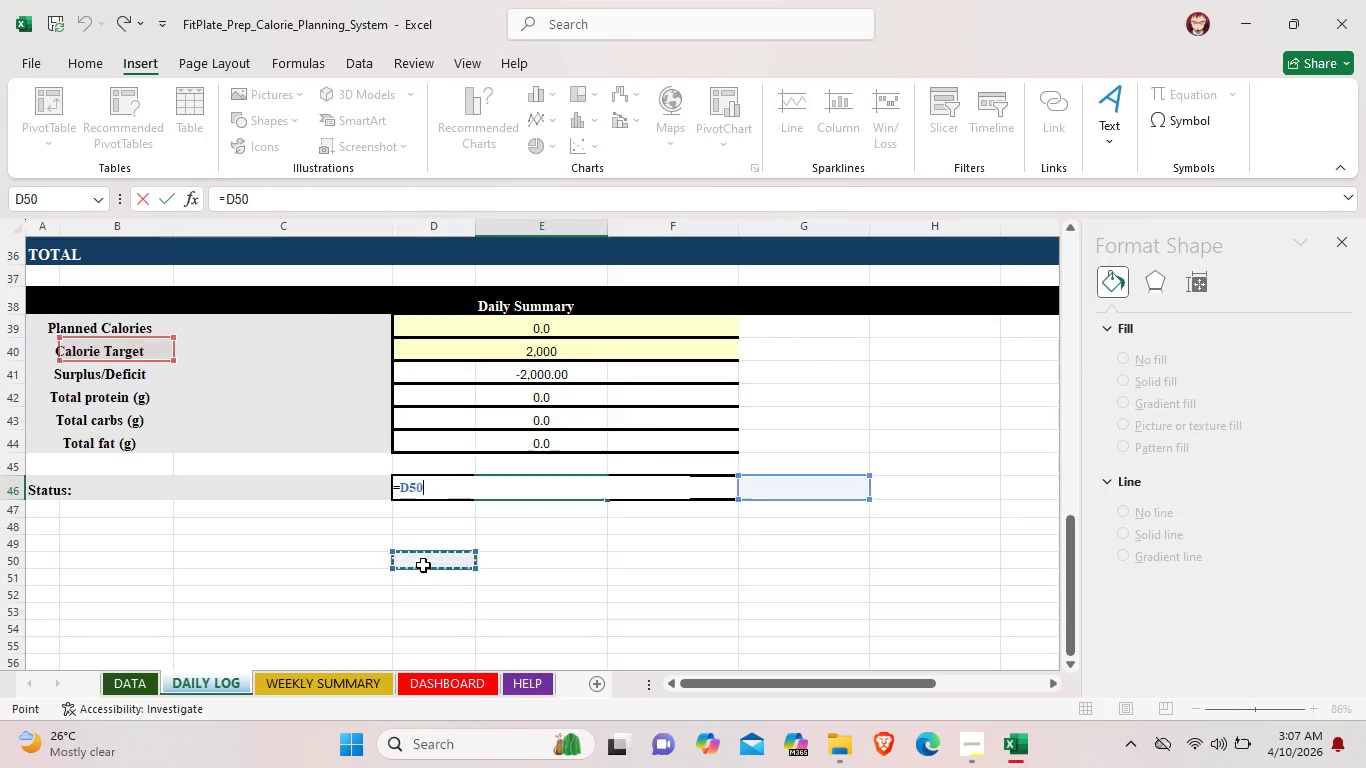 
left_click([423, 565])
 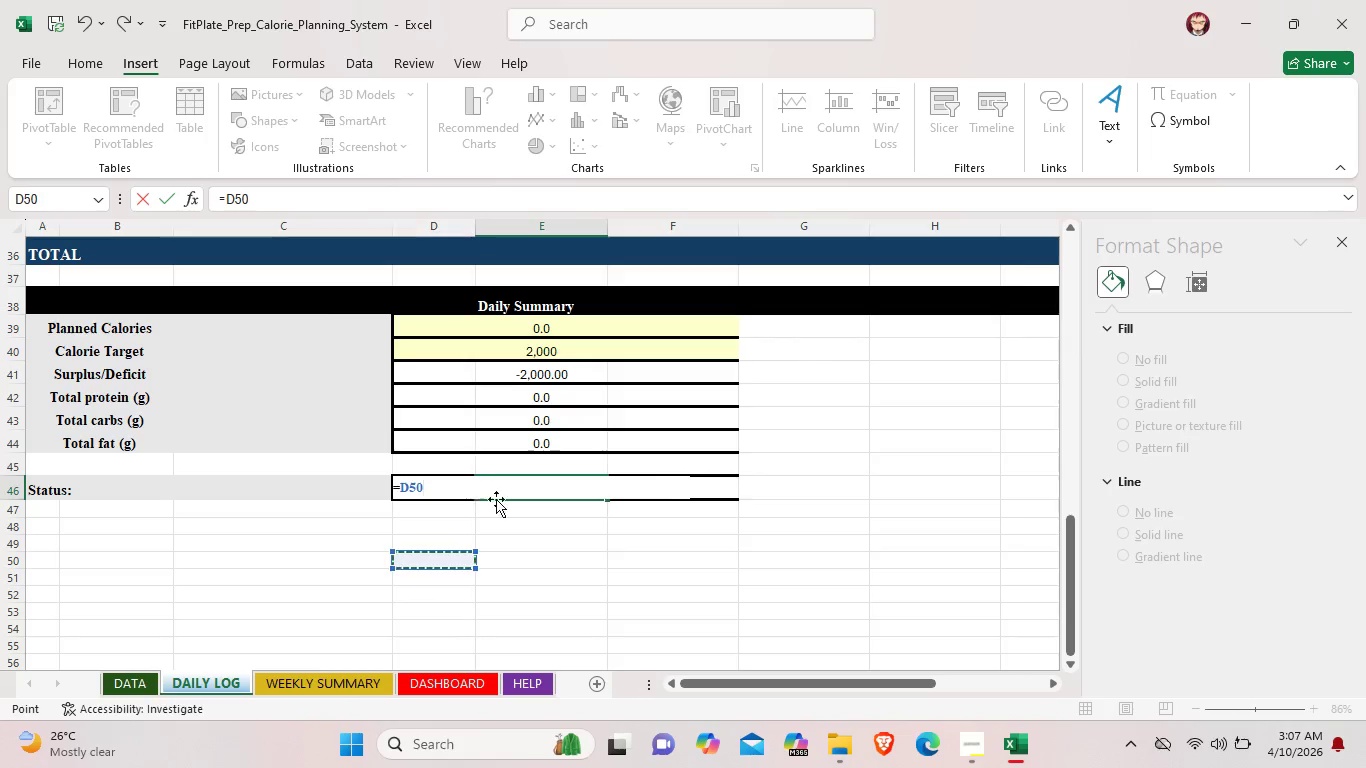 
left_click([508, 499])
 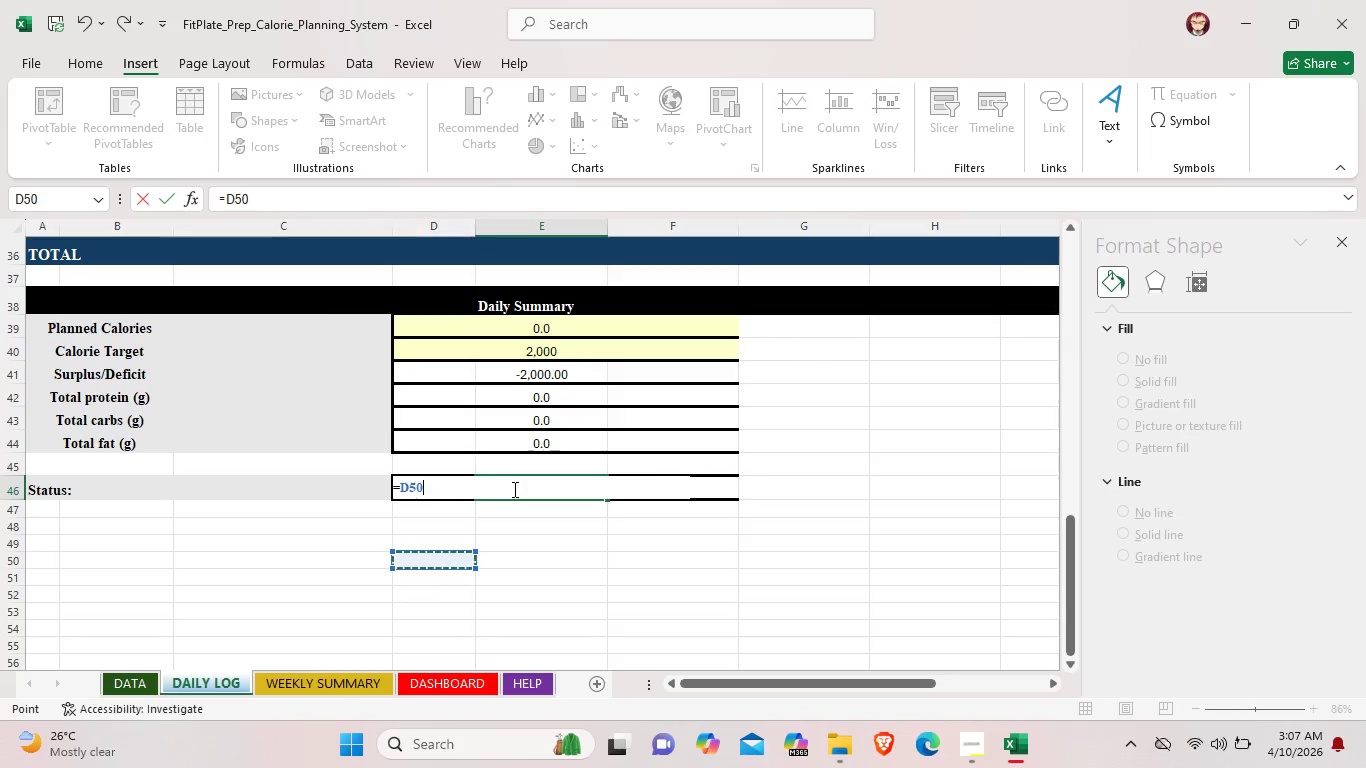 
key(Control+Z)
 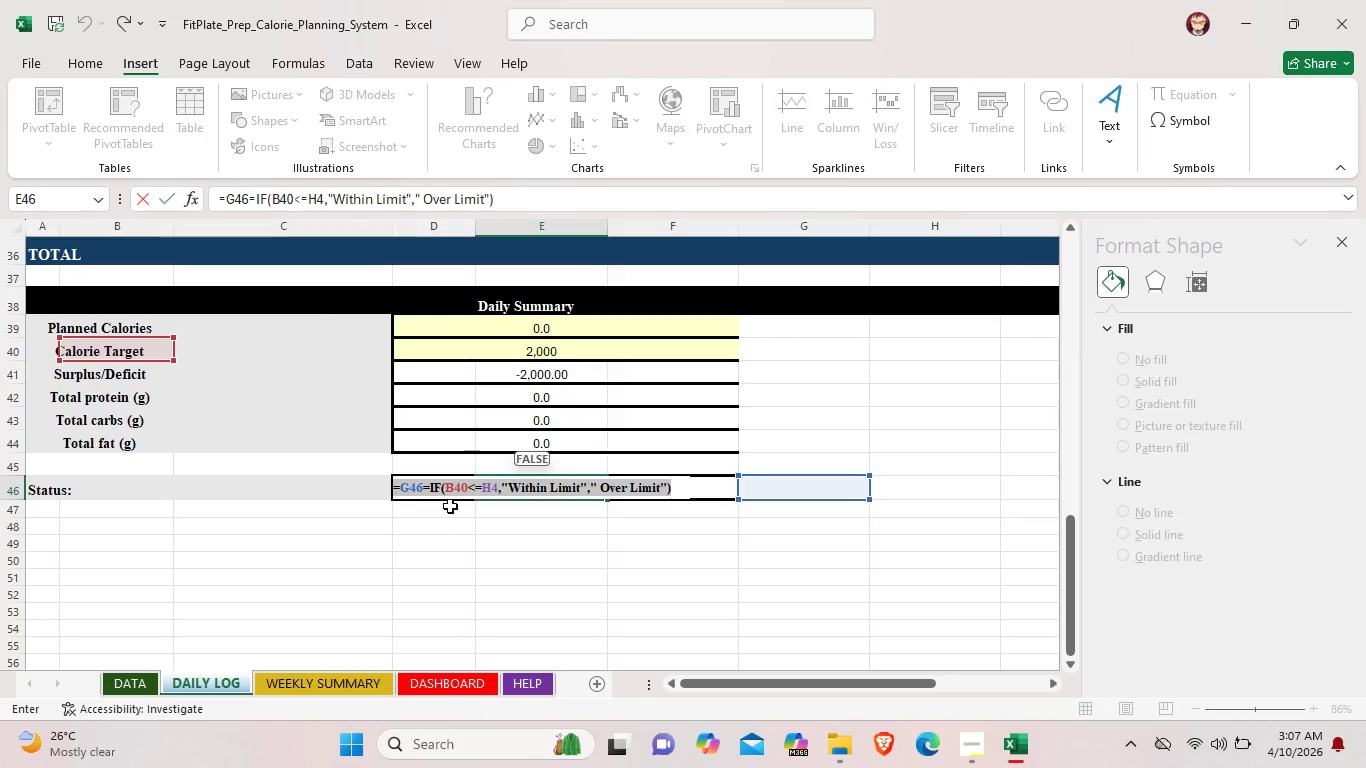 
scroll: coordinate [427, 518], scroll_direction: up, amount: 1.0
 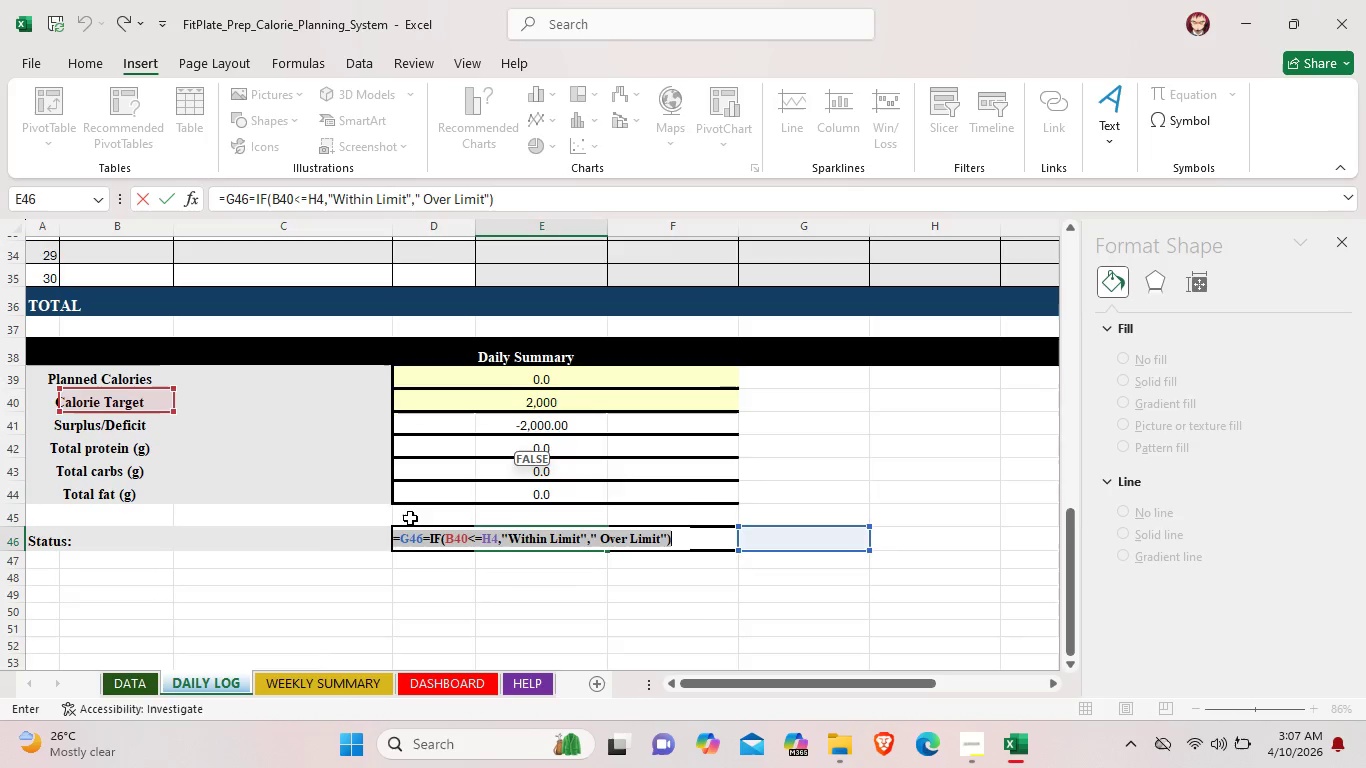 
scroll: coordinate [410, 518], scroll_direction: down, amount: 1.0
 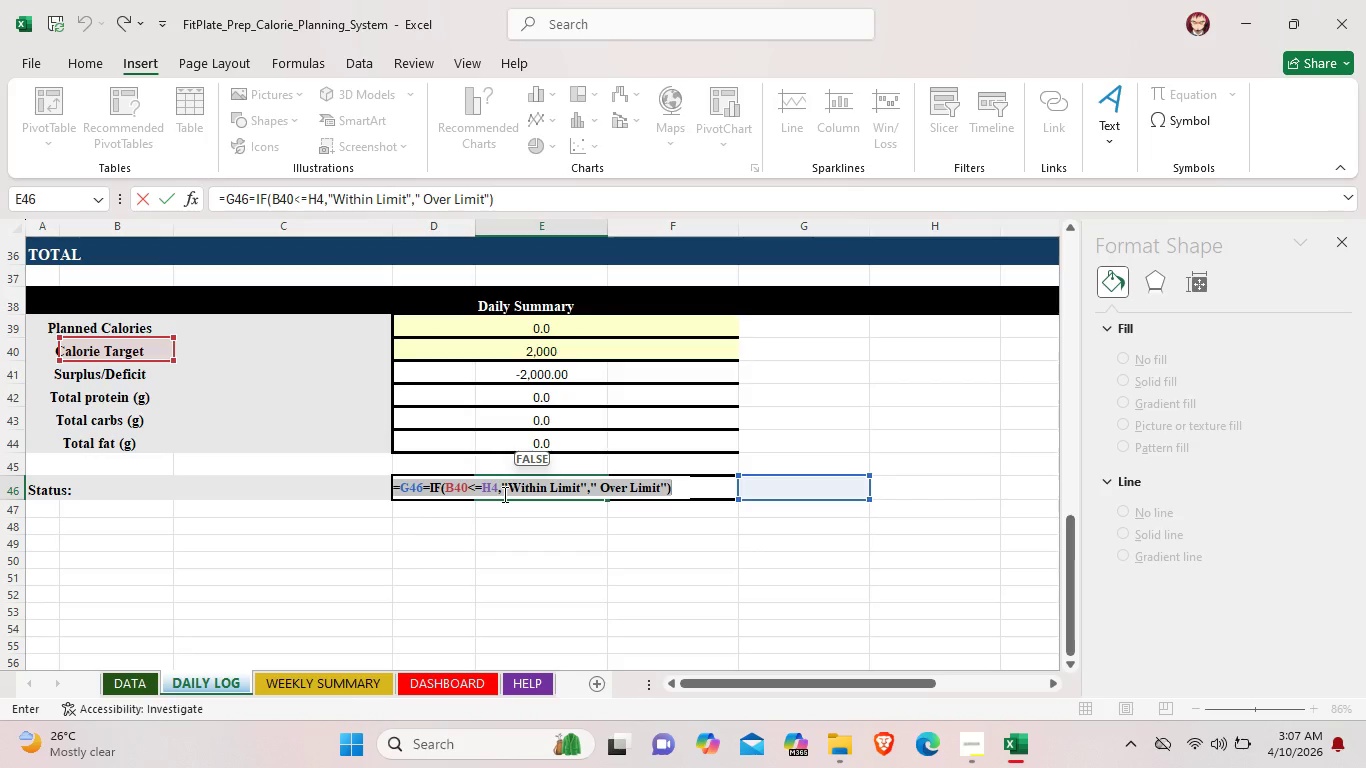 
scroll: coordinate [503, 494], scroll_direction: up, amount: 1.0
 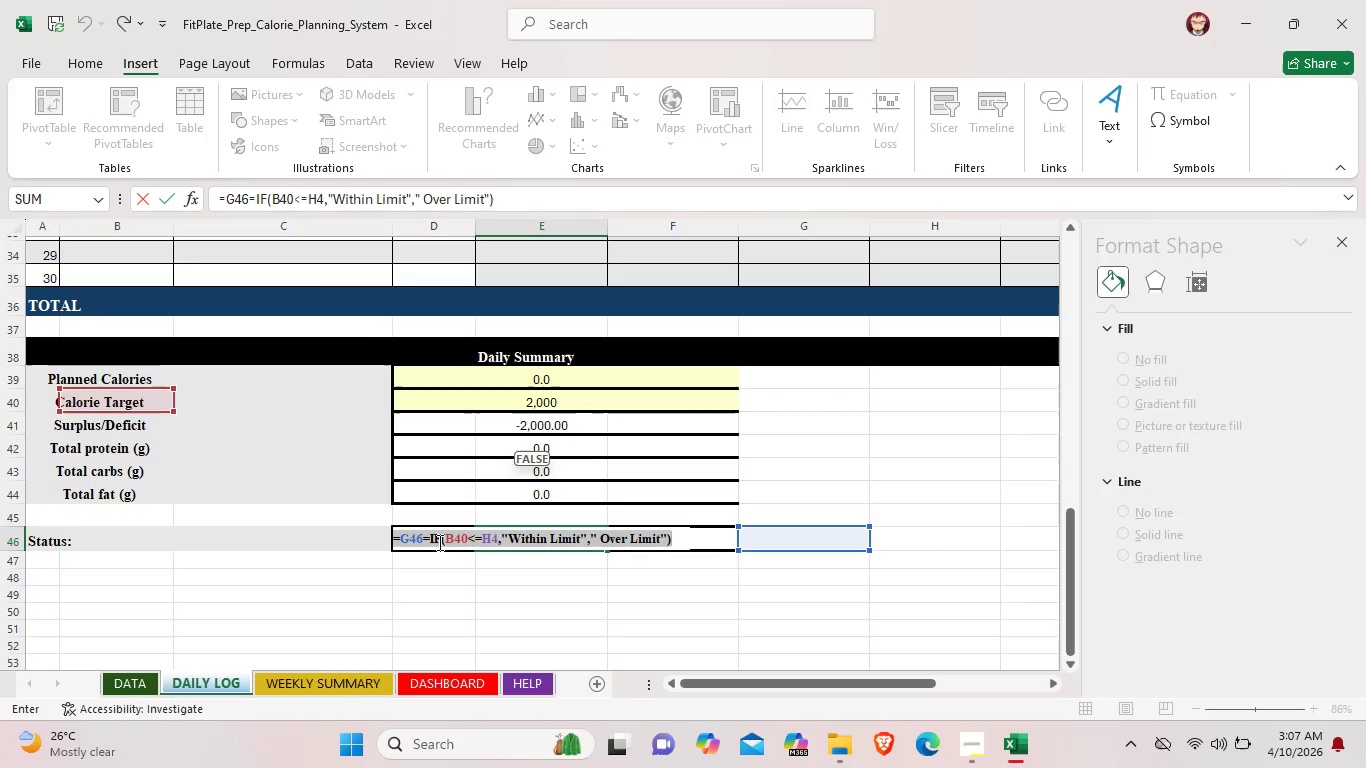 
wait(6.05)
 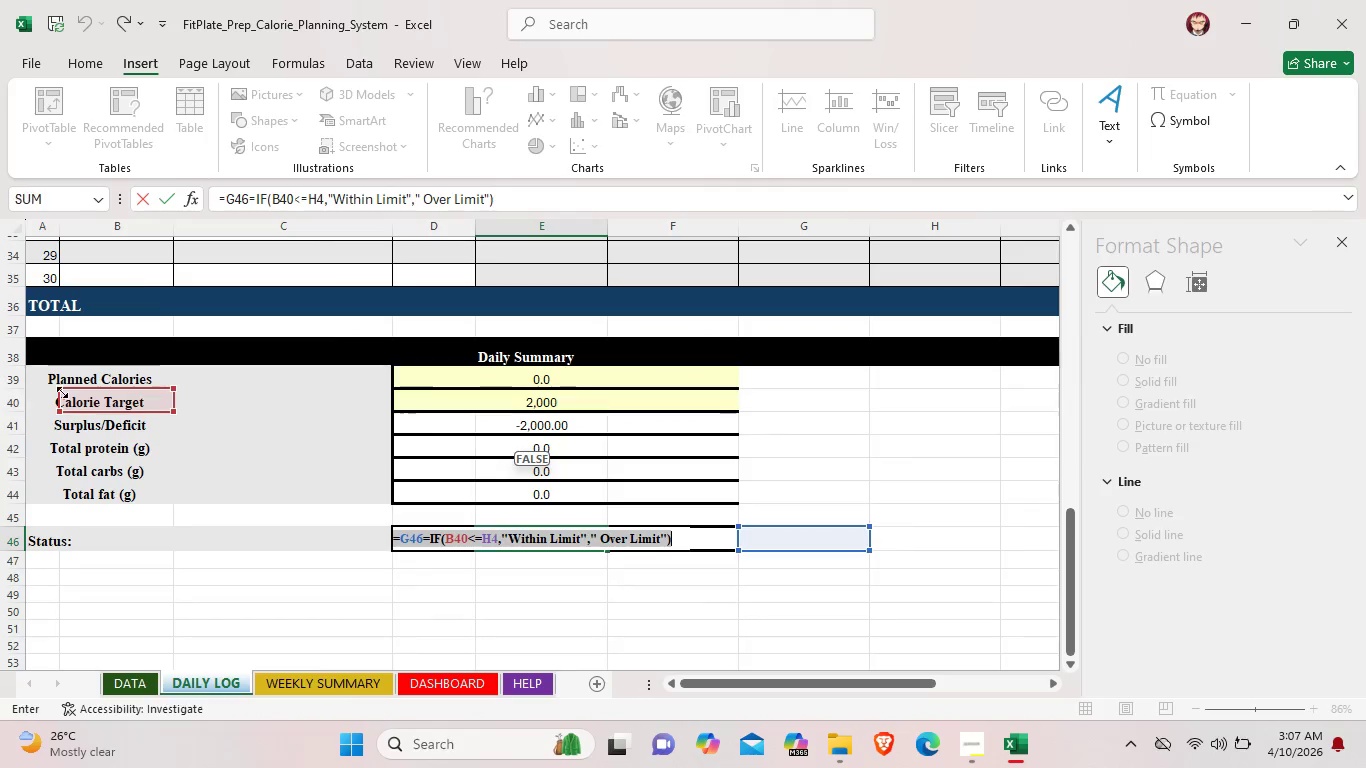 
scroll: coordinate [89, 396], scroll_direction: up, amount: 1.0
 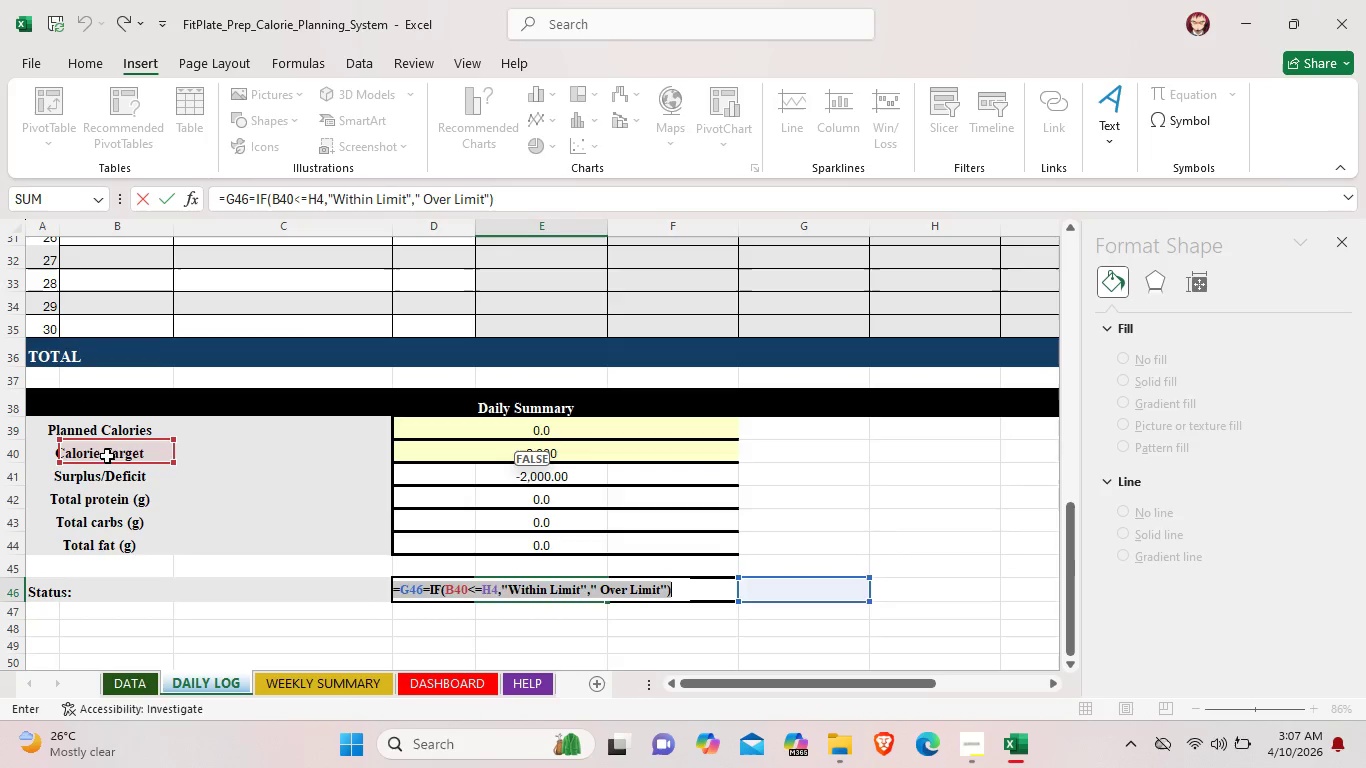 
left_click_drag(start_coordinate=[114, 456], to_coordinate=[0, 463])
 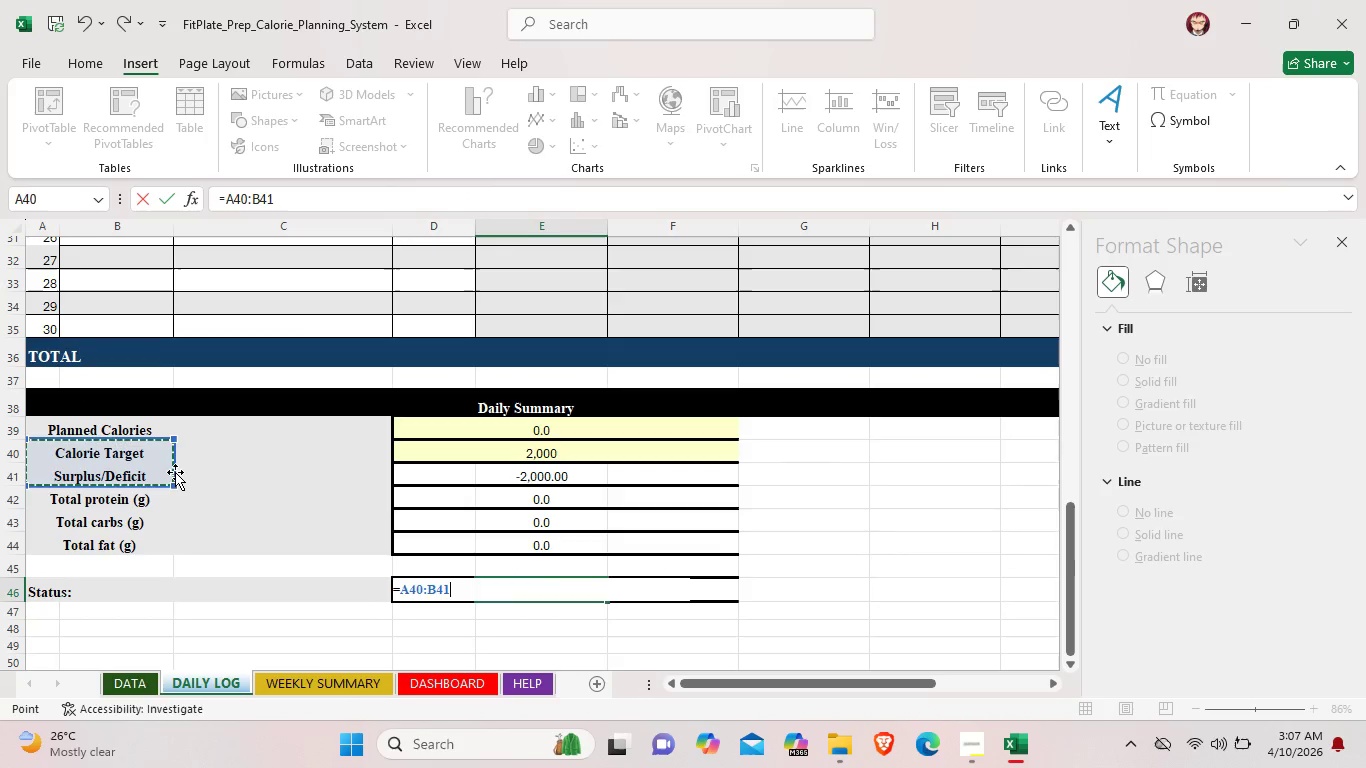 
scroll: coordinate [171, 473], scroll_direction: down, amount: 1.0
 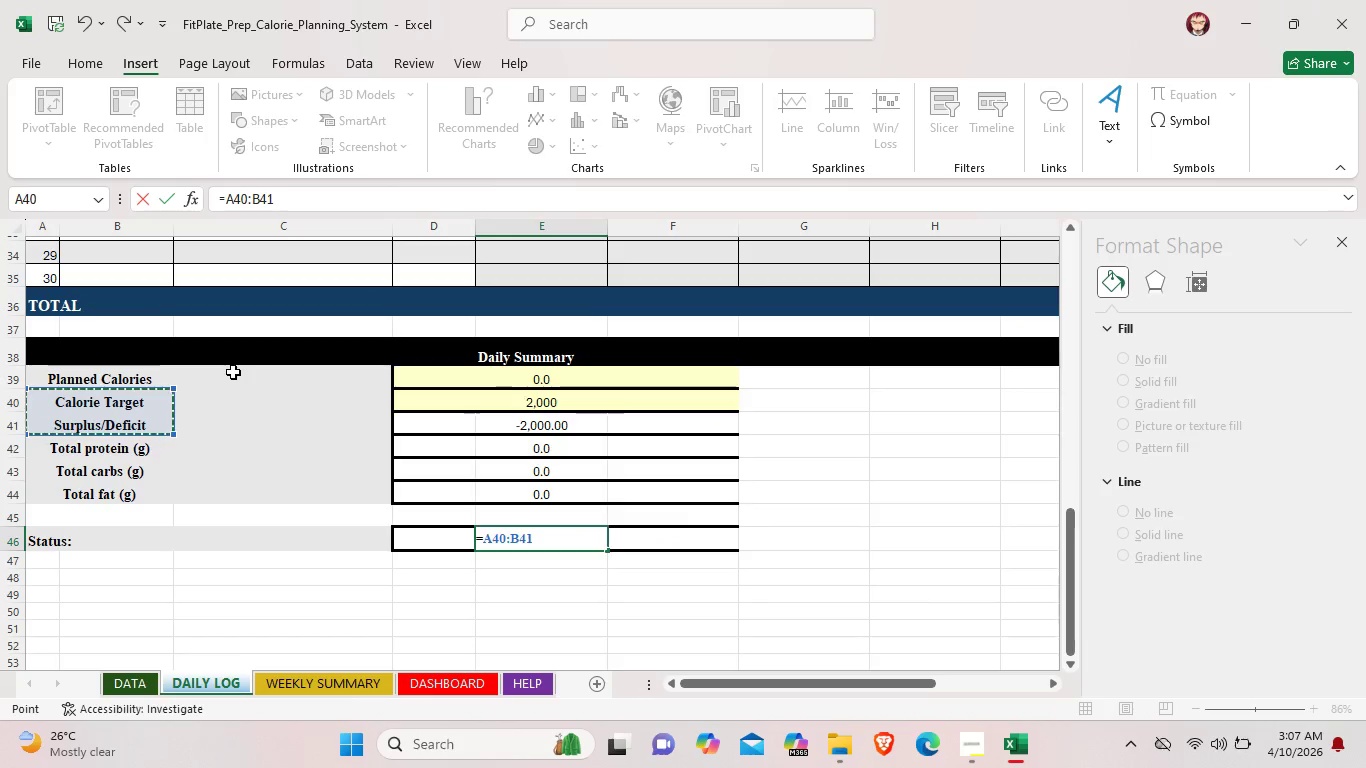 
key(Control+Z)
 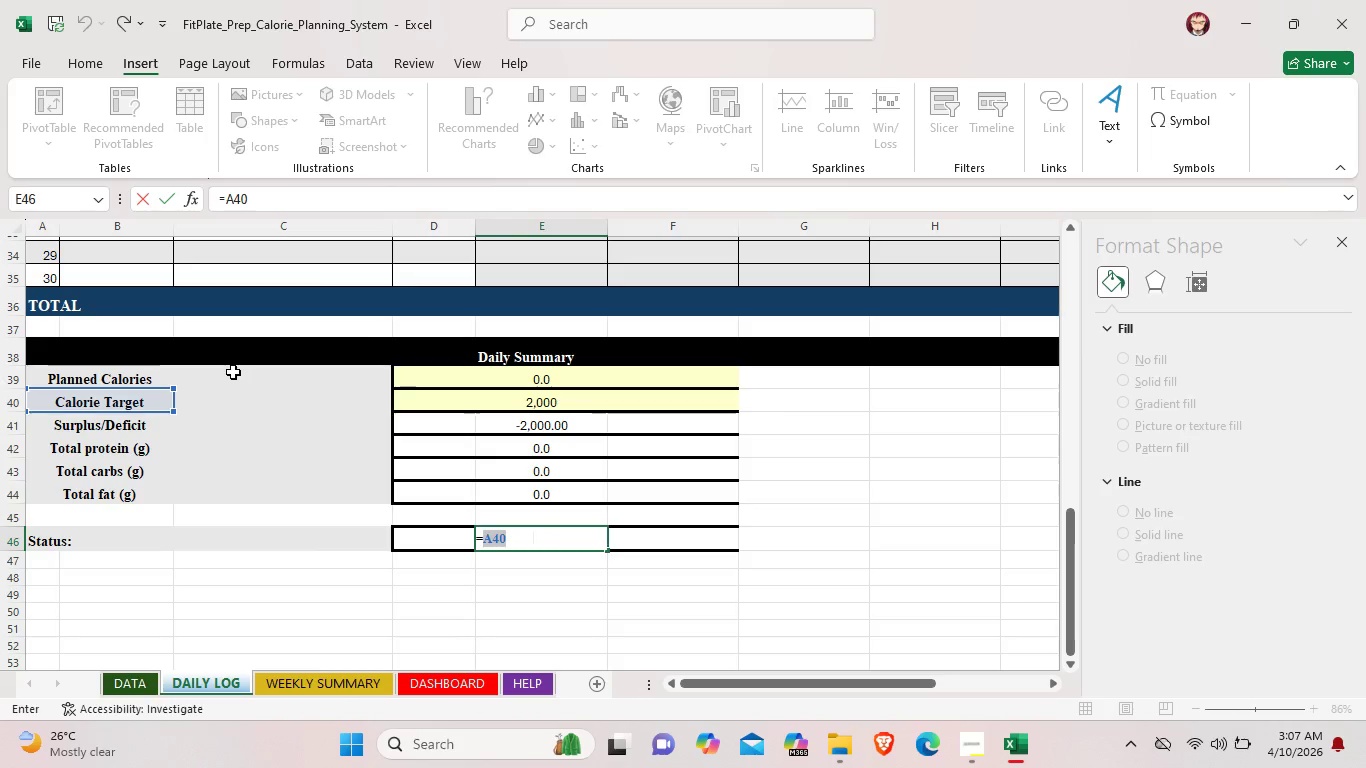 
key(Control+Z)
 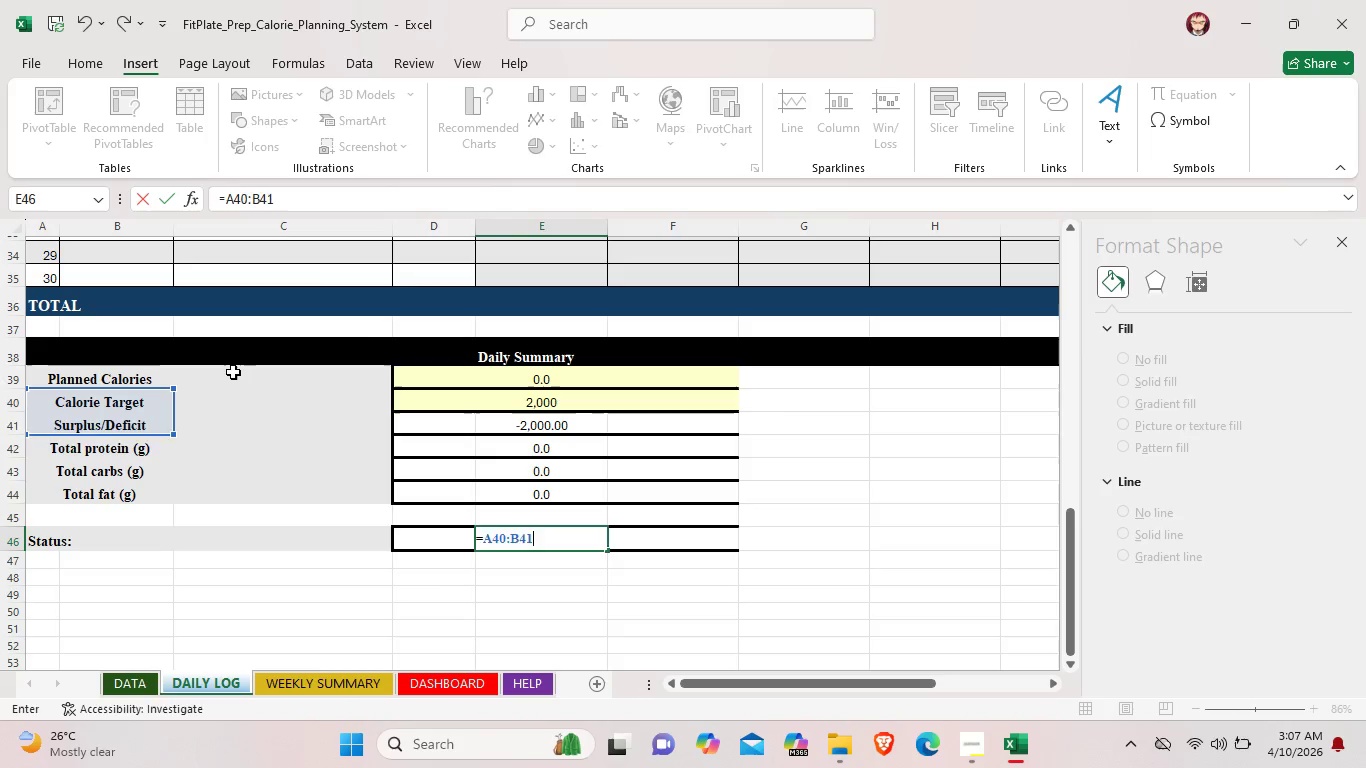 
key(Control+Z)
 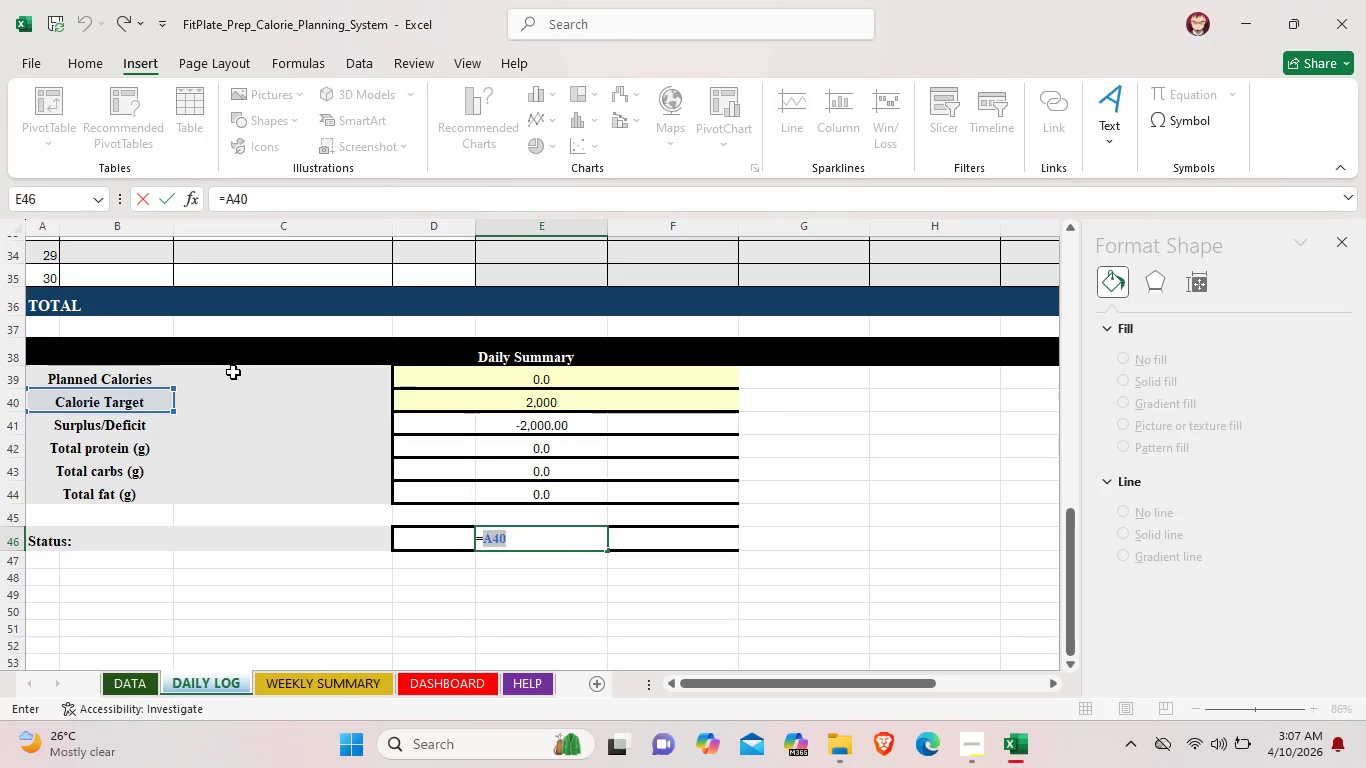 
key(Control+Z)
 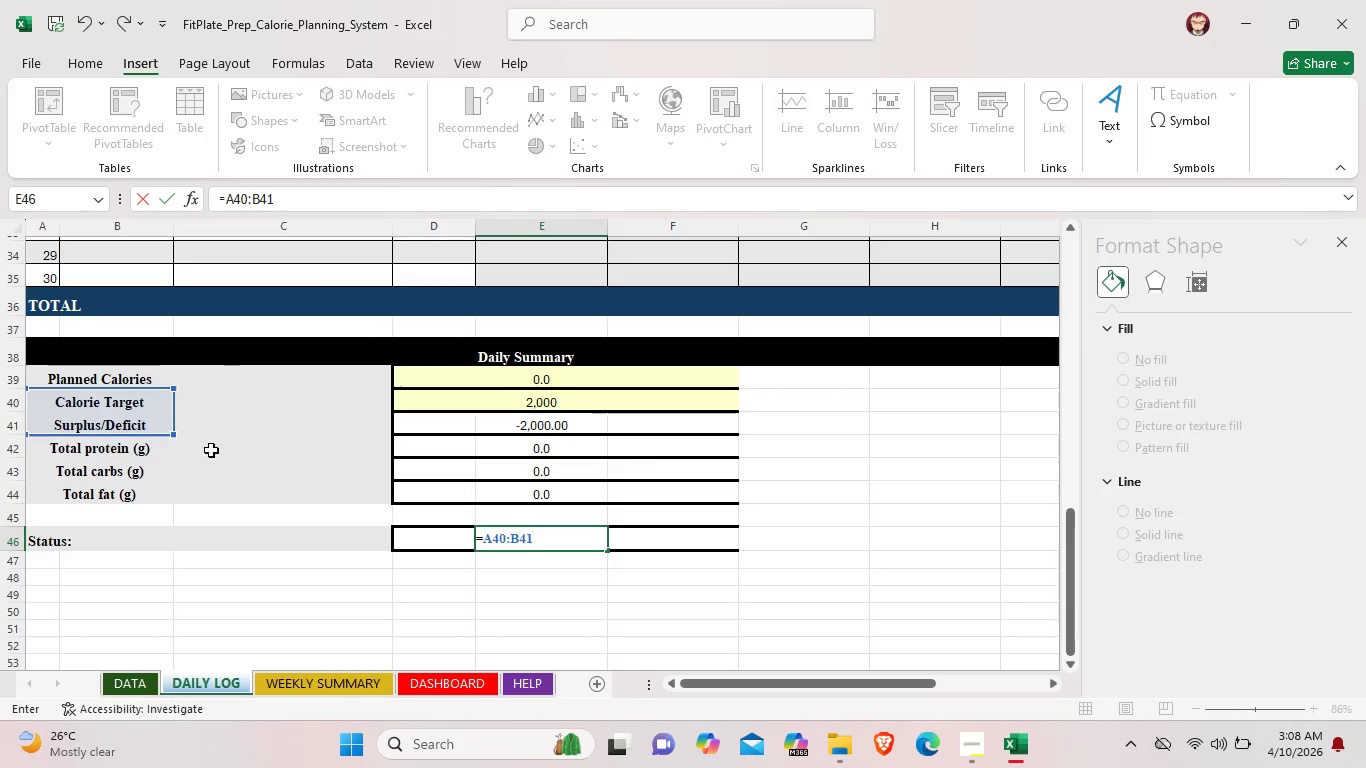 
left_click([242, 521])
 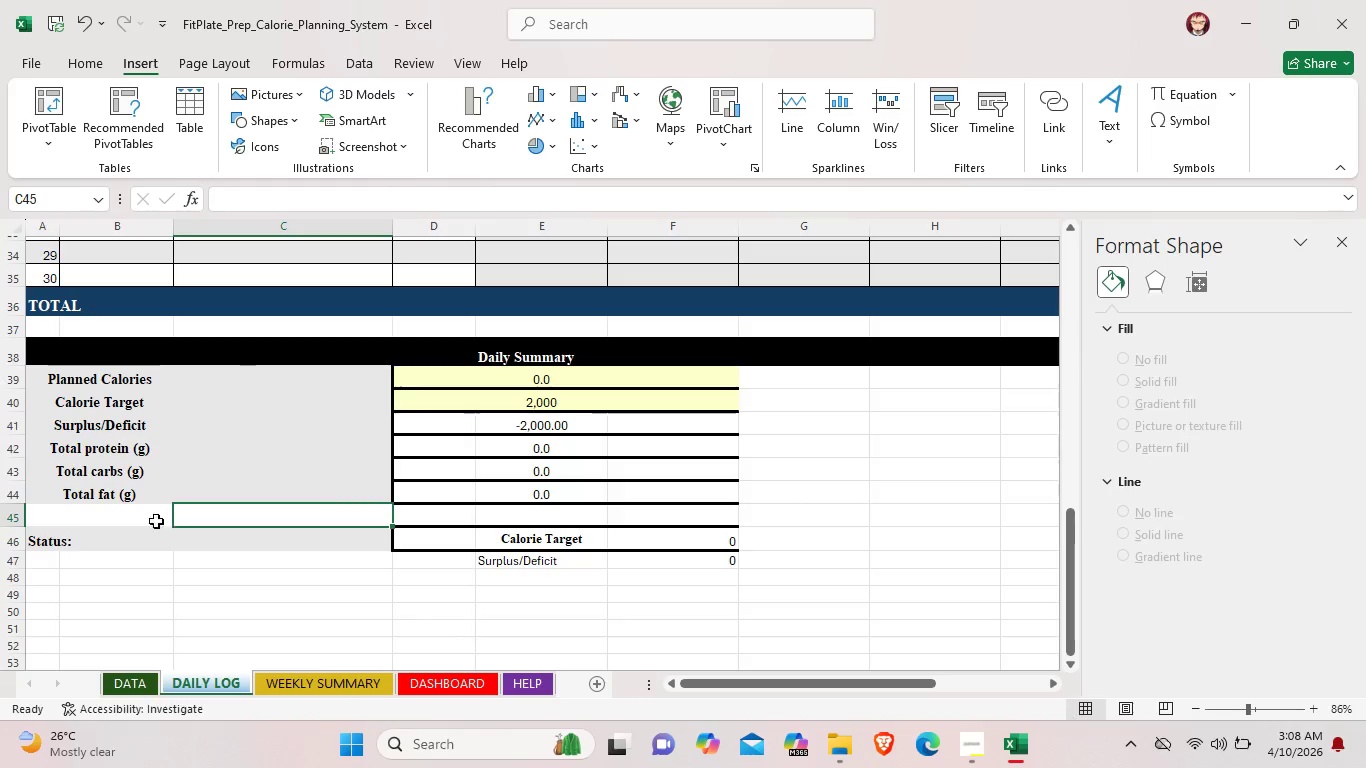 
scroll: coordinate [82, 595], scroll_direction: up, amount: 2.0
 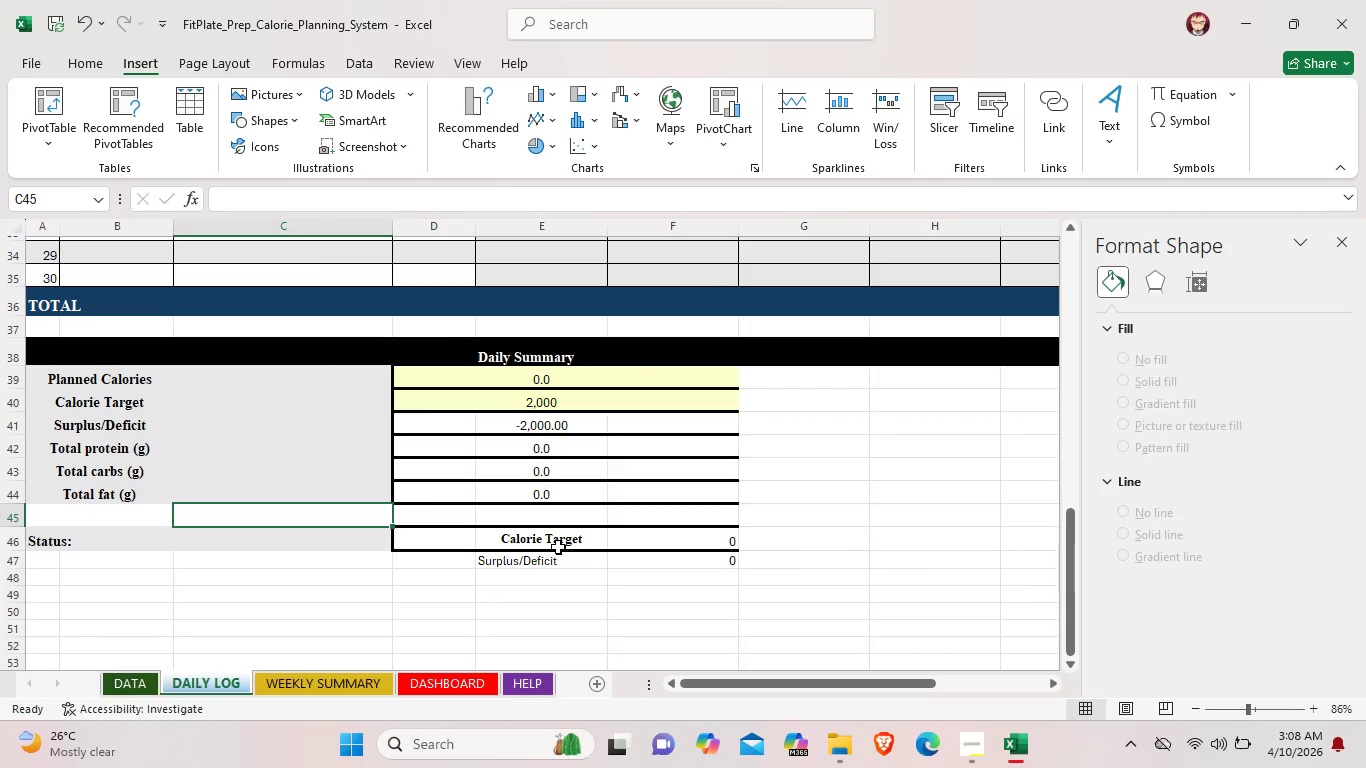 
left_click([568, 543])
 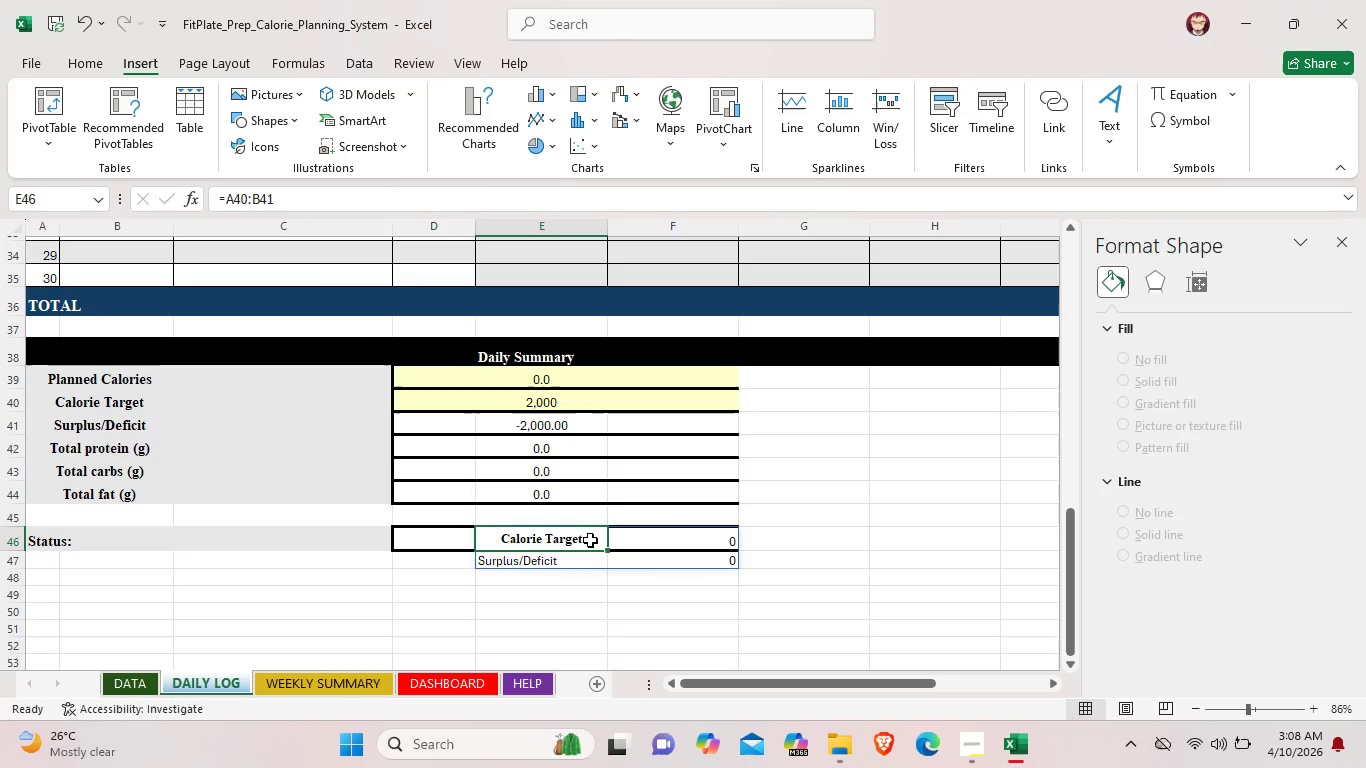 
double_click([588, 540])
 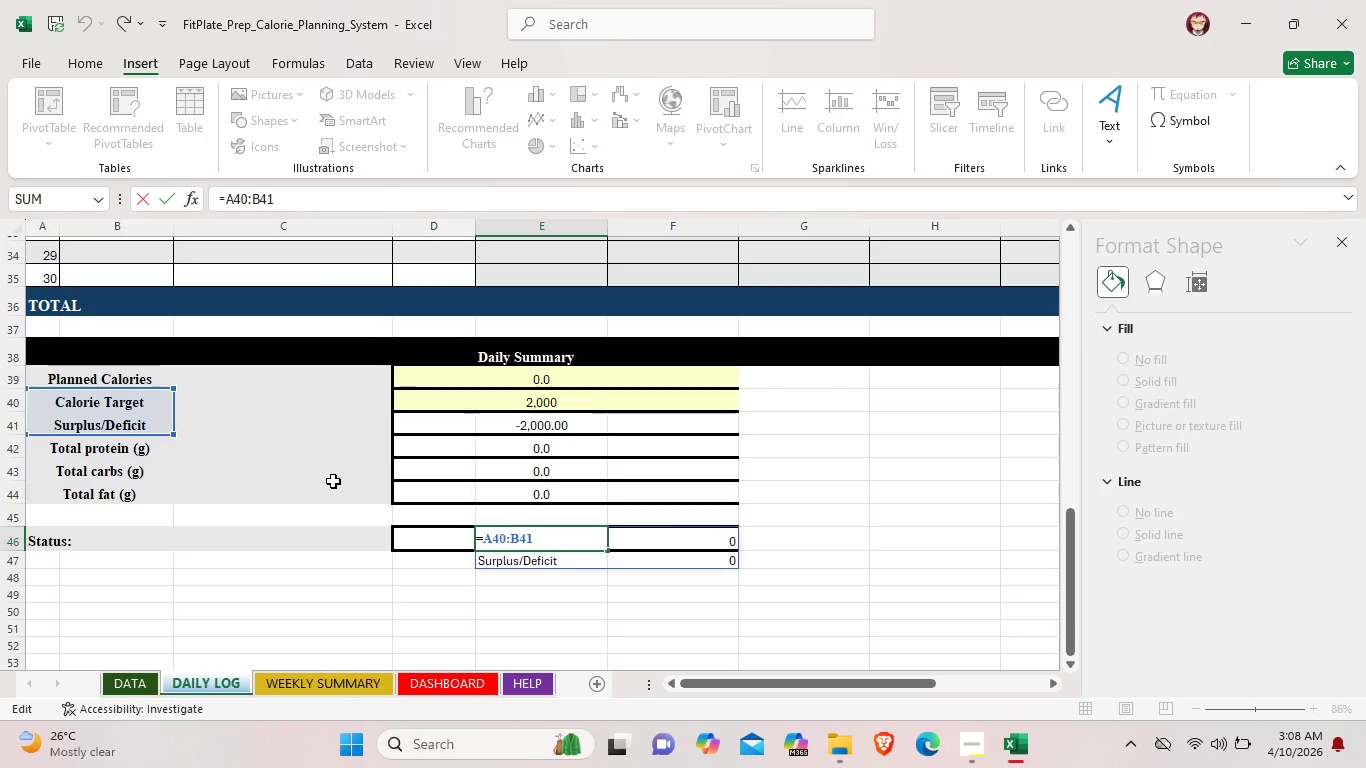 
key(Backspace)
 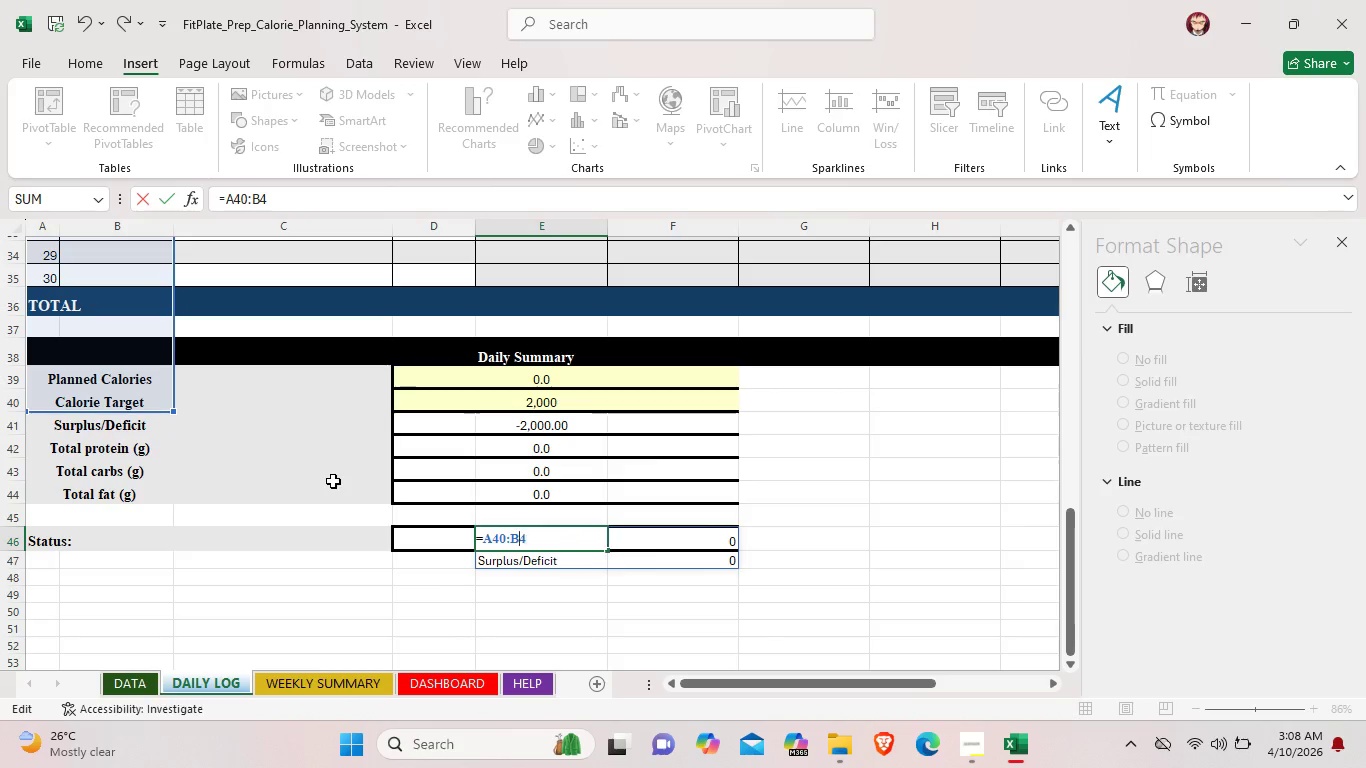 
key(Backspace)
 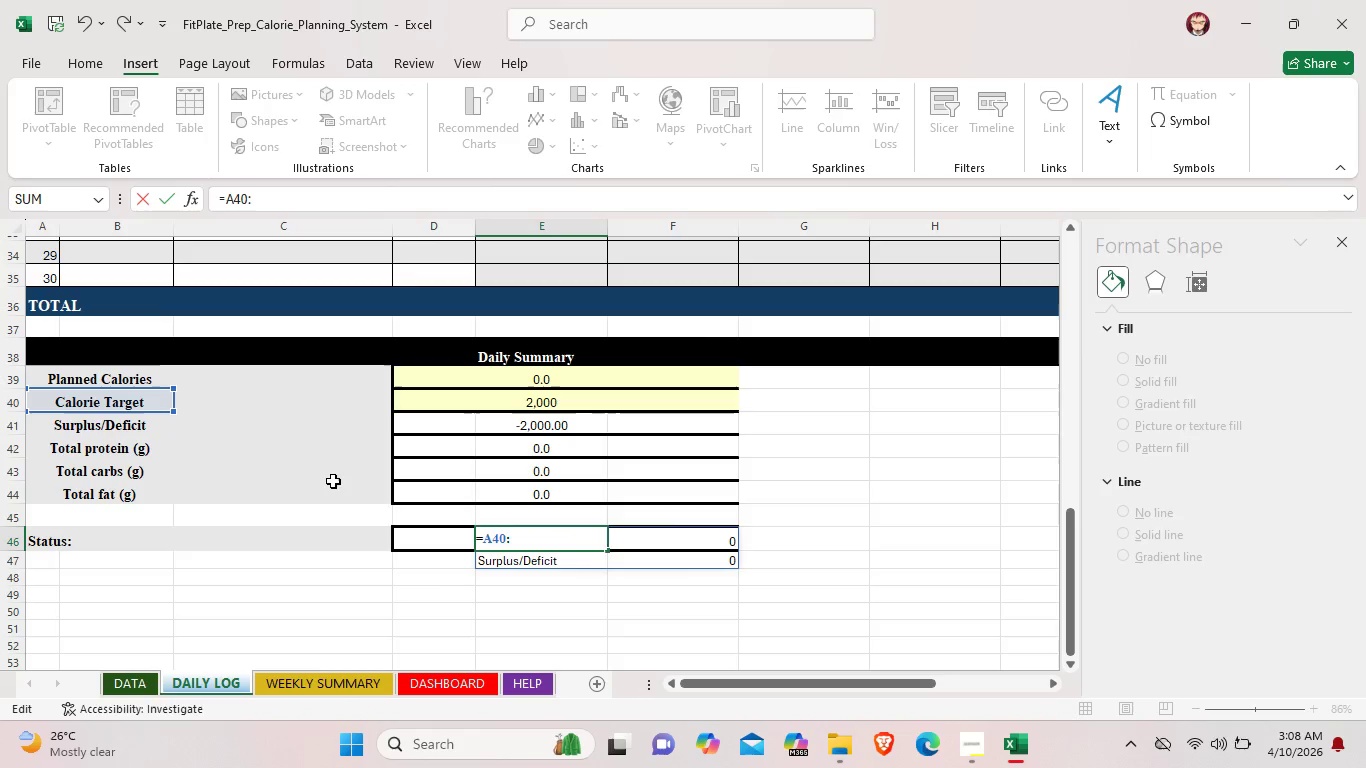 
key(Backspace)
 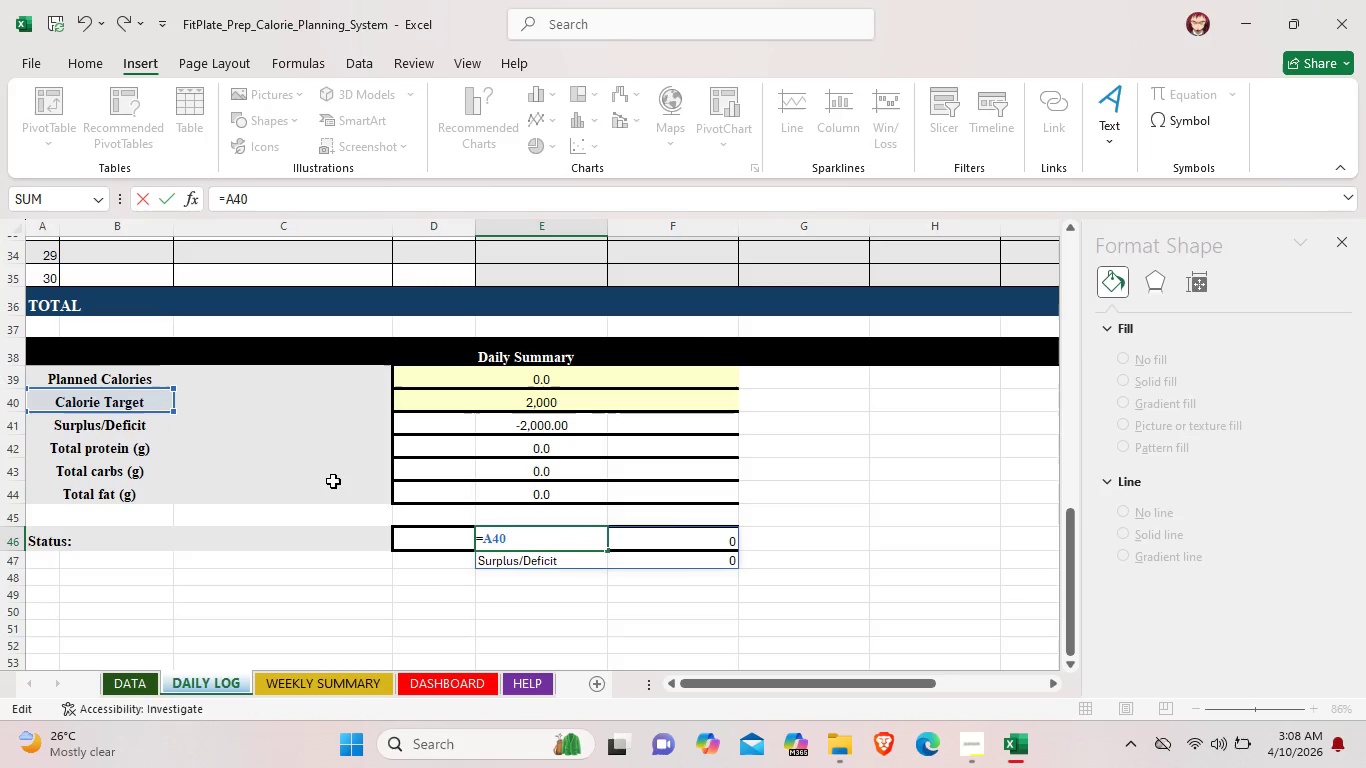 
key(Backspace)
 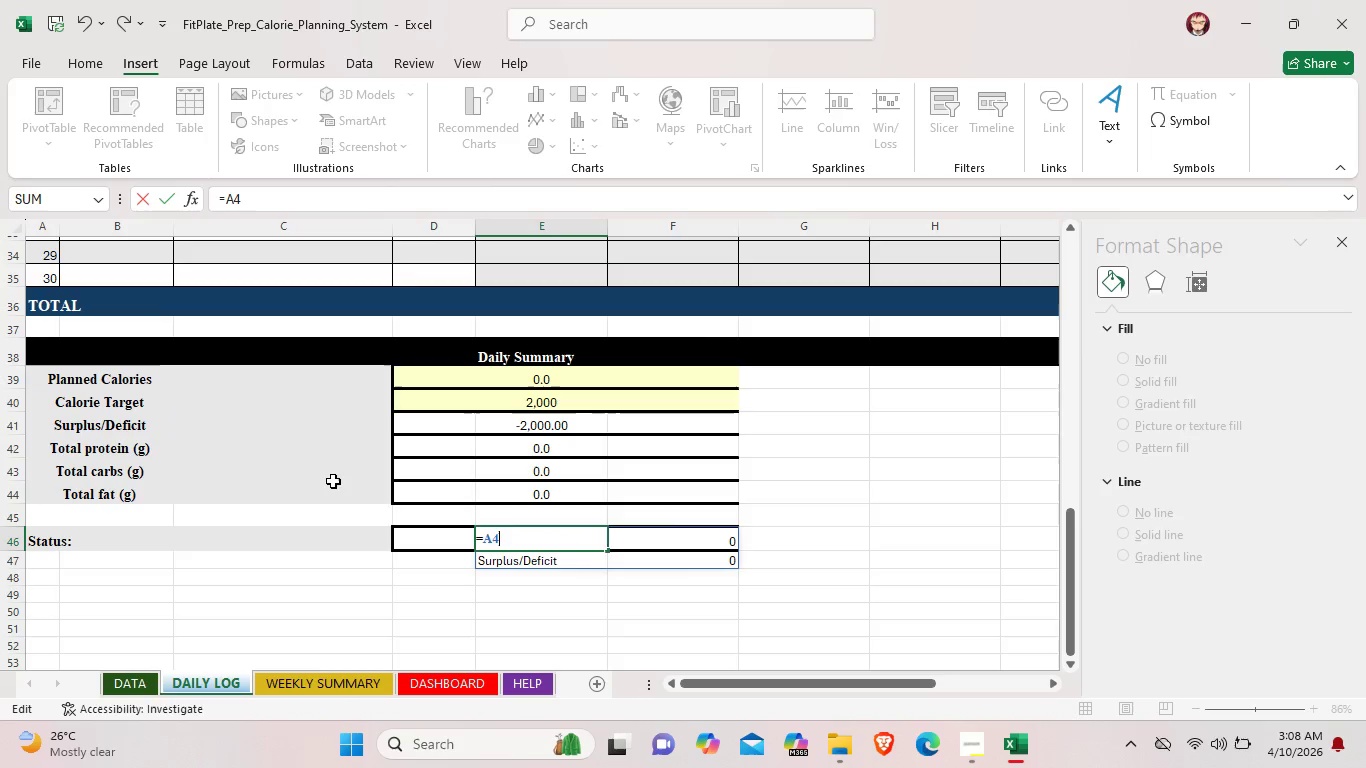 
key(Backspace)
 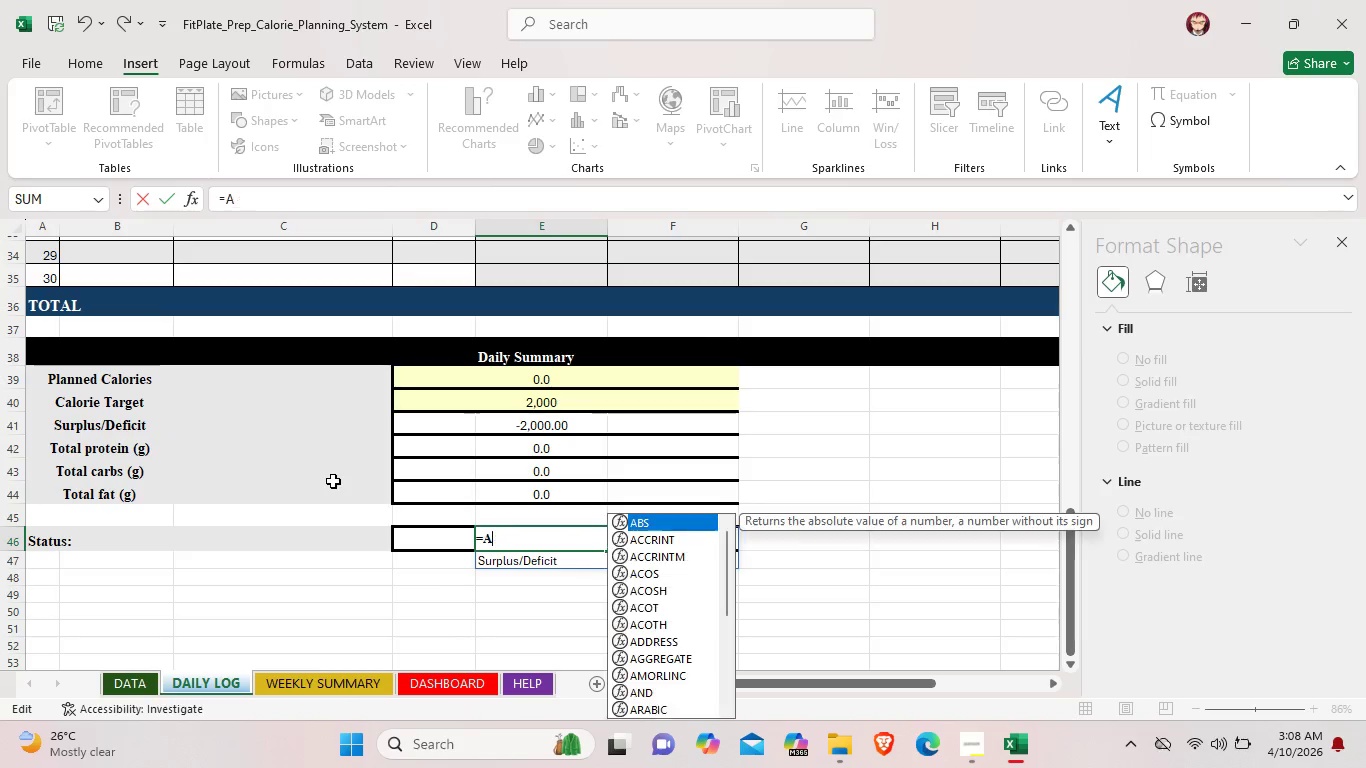 
key(Backspace)
 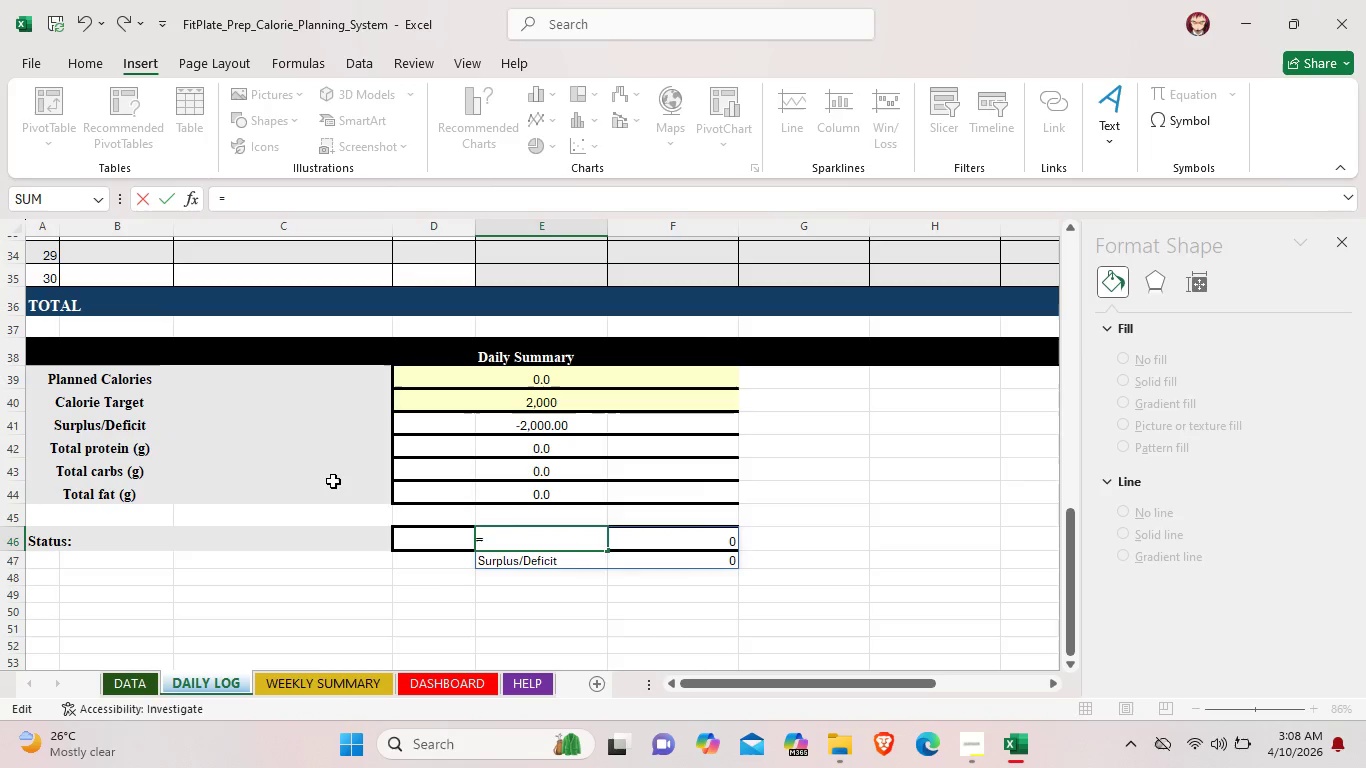 
key(Backspace)
 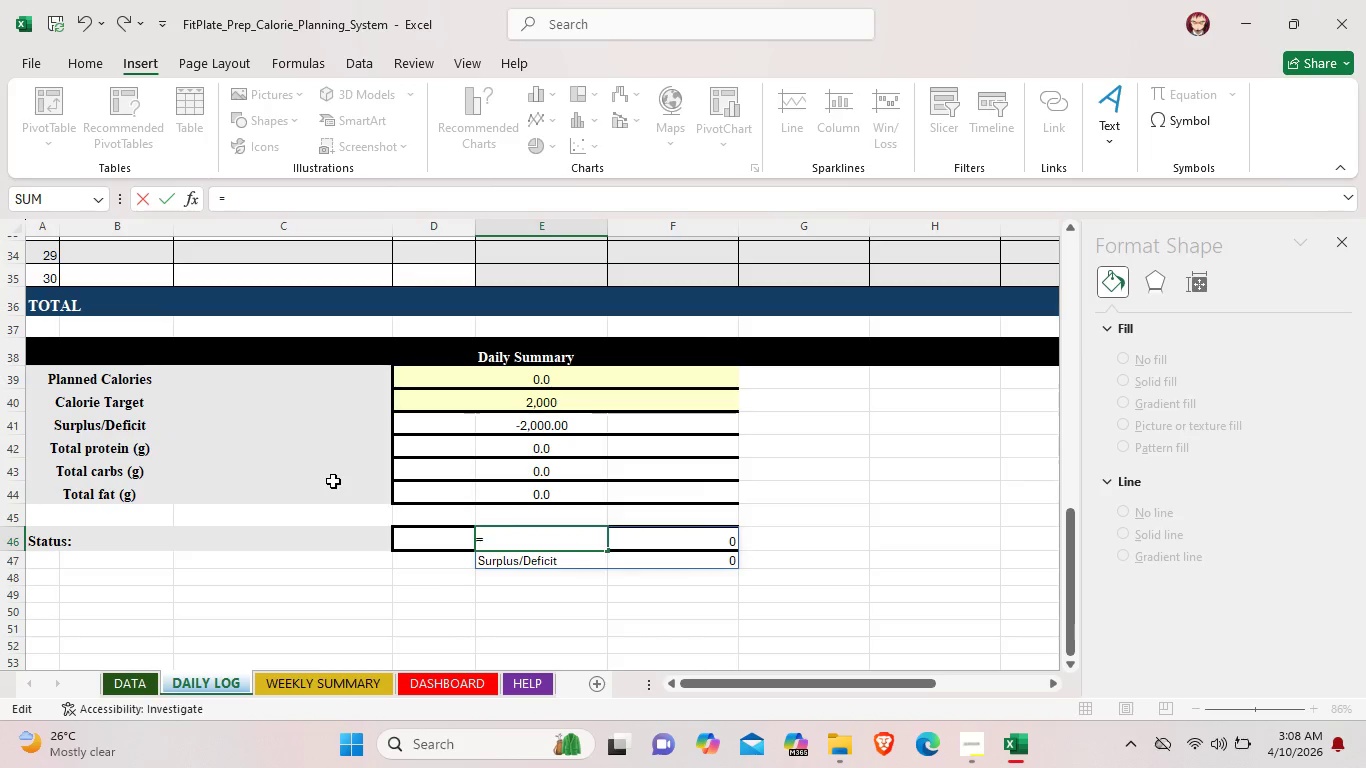 
wait(8.3)
 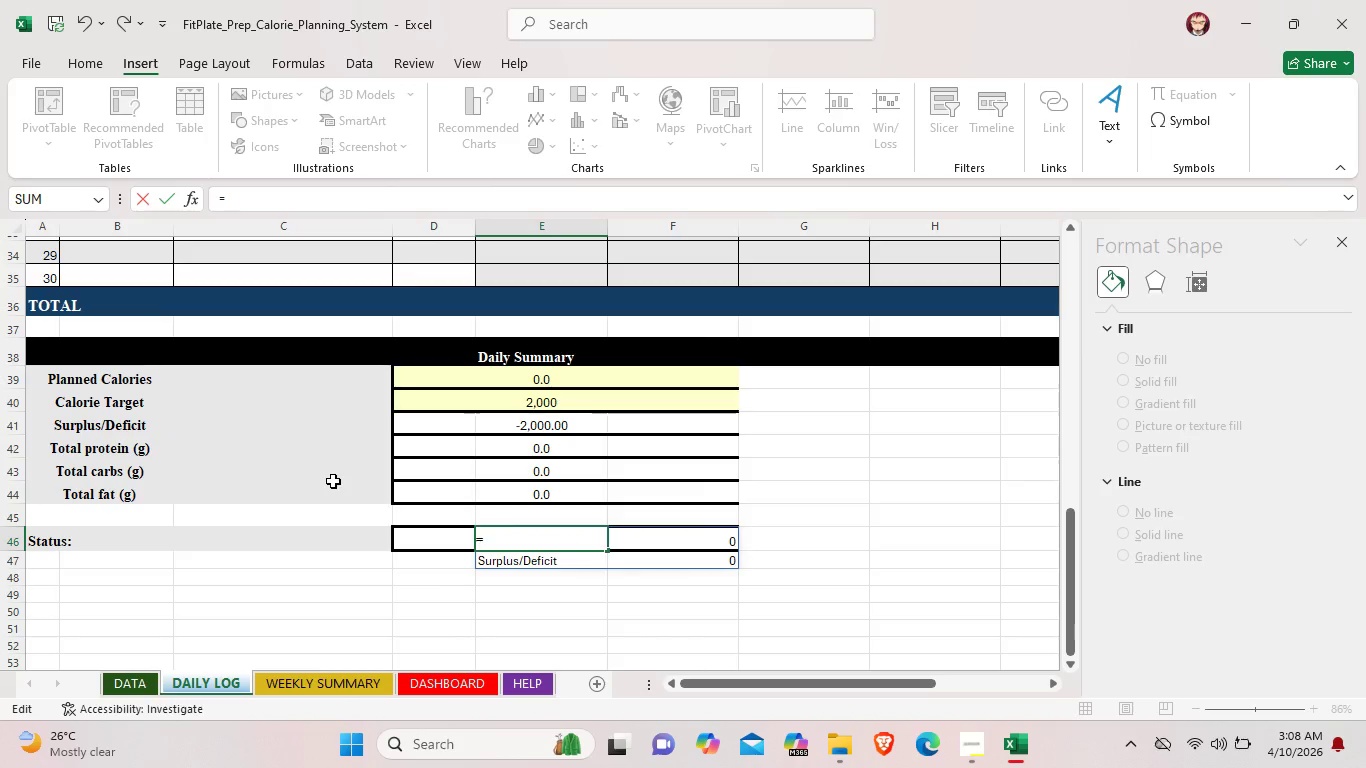 
left_click([83, 468])
 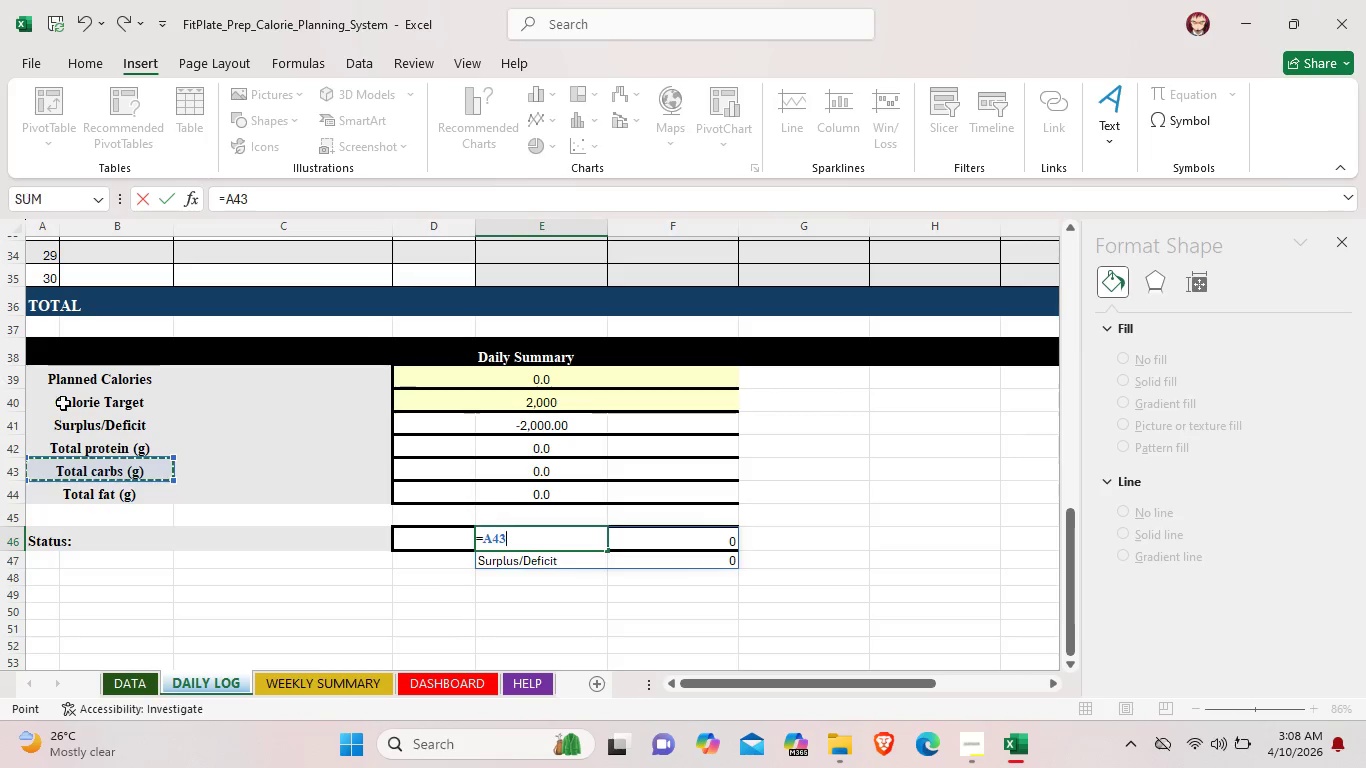 
left_click([63, 402])
 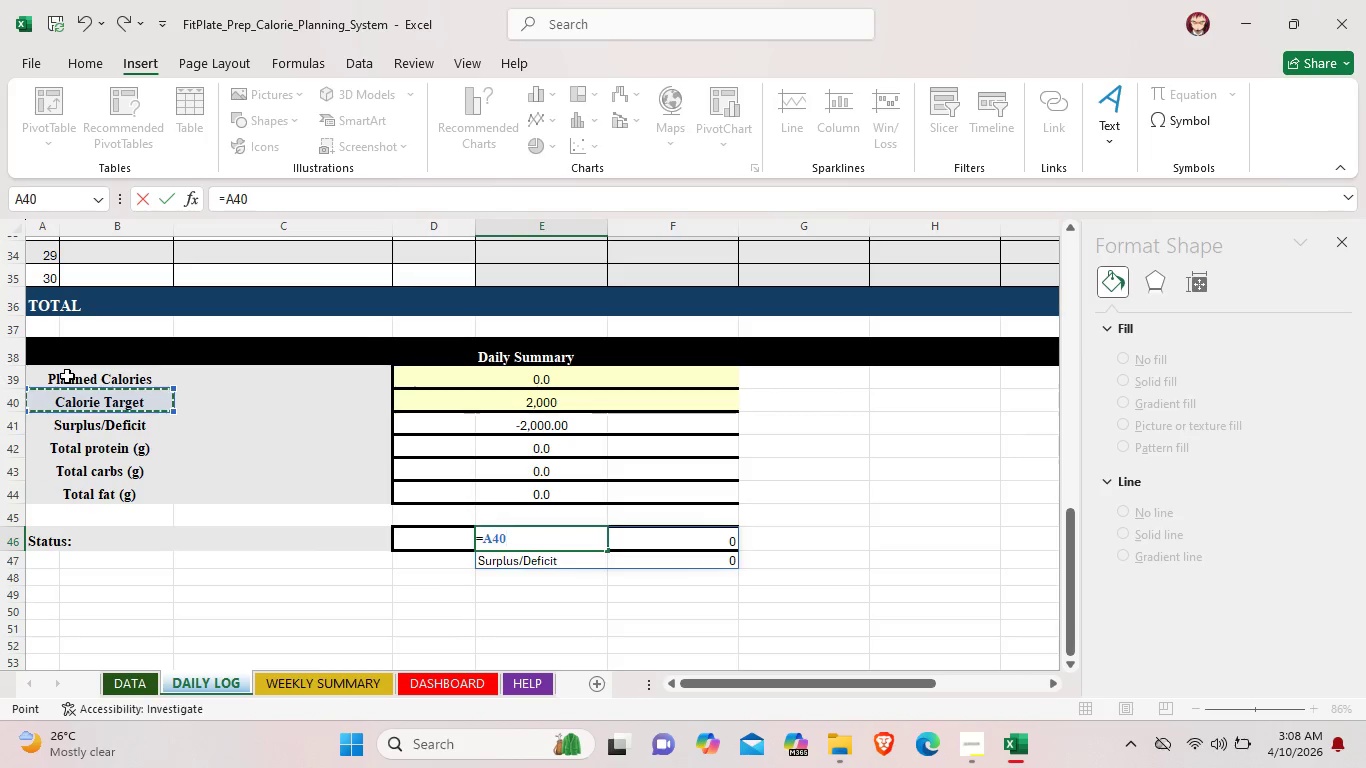 
left_click([68, 376])
 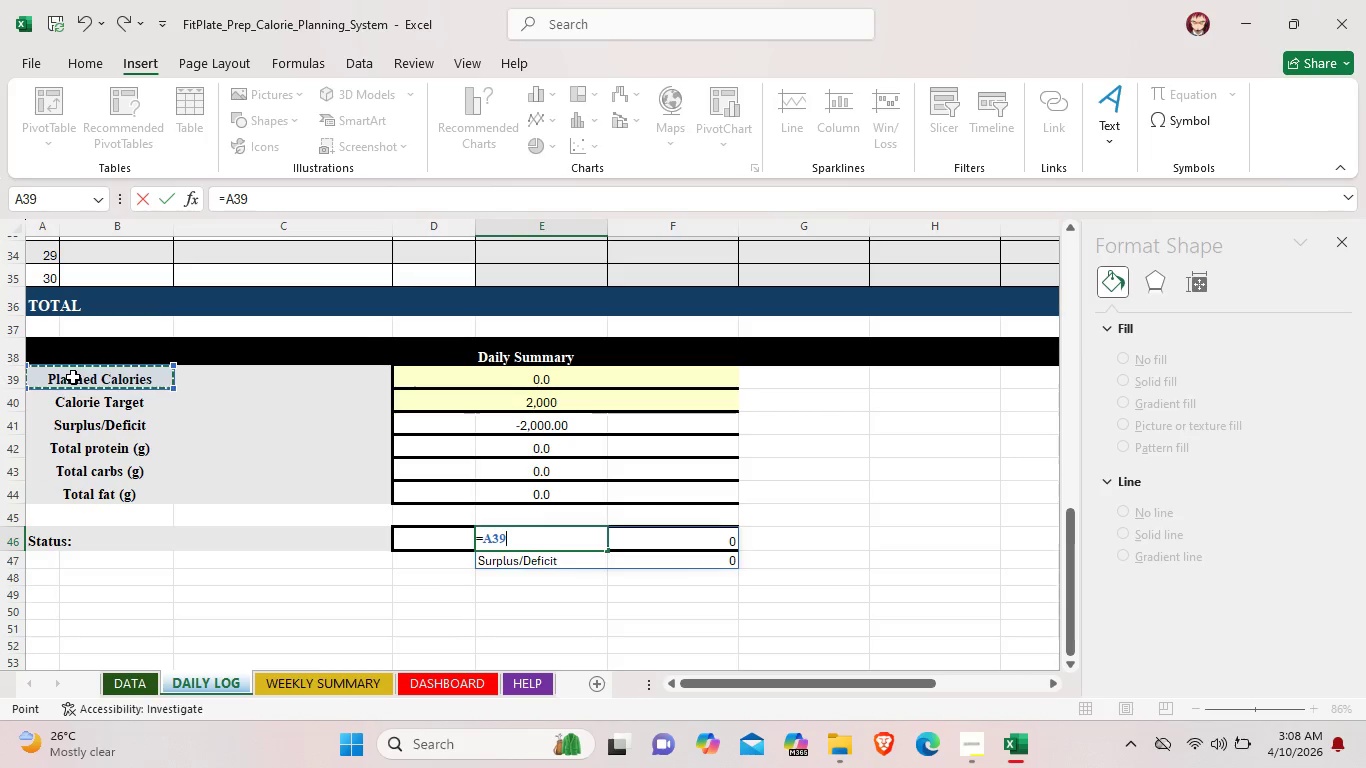 
left_click([78, 378])
 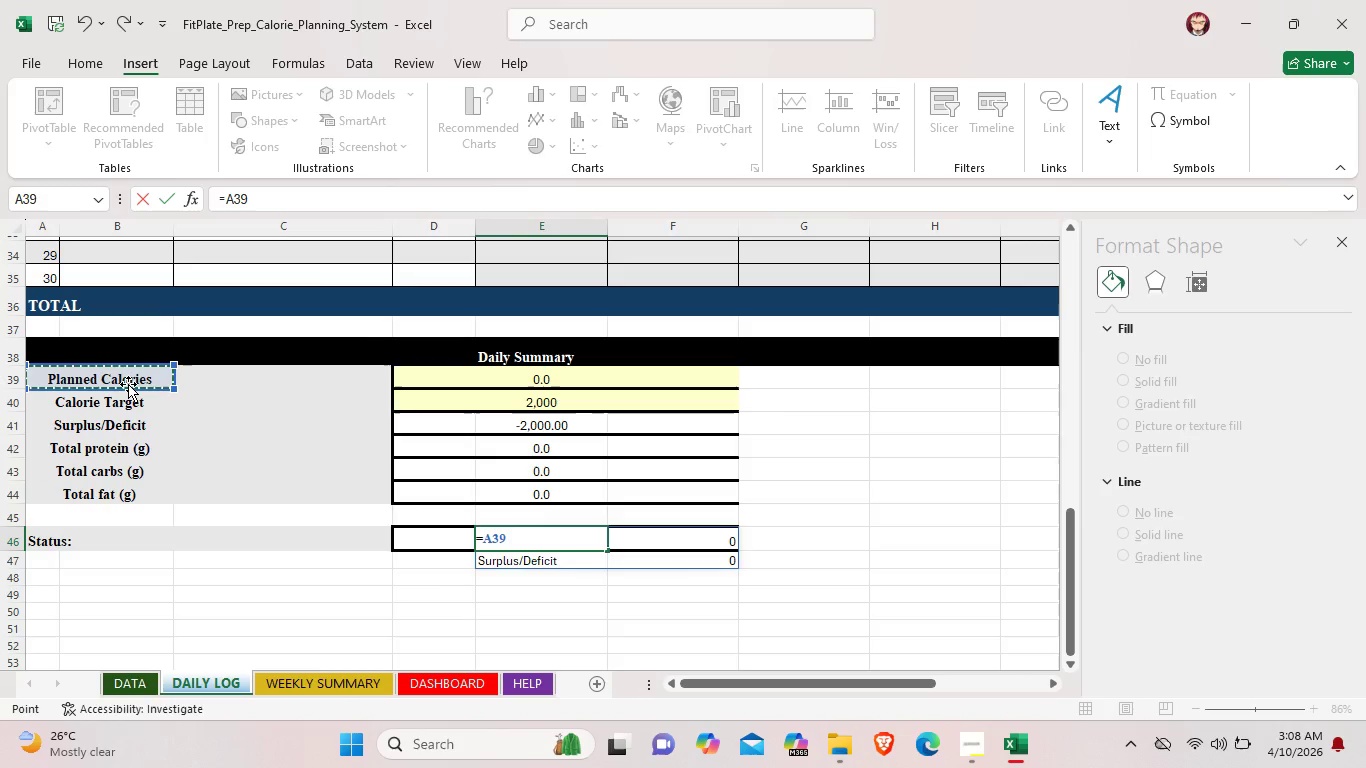 
scroll: coordinate [153, 492], scroll_direction: up, amount: 1.0
 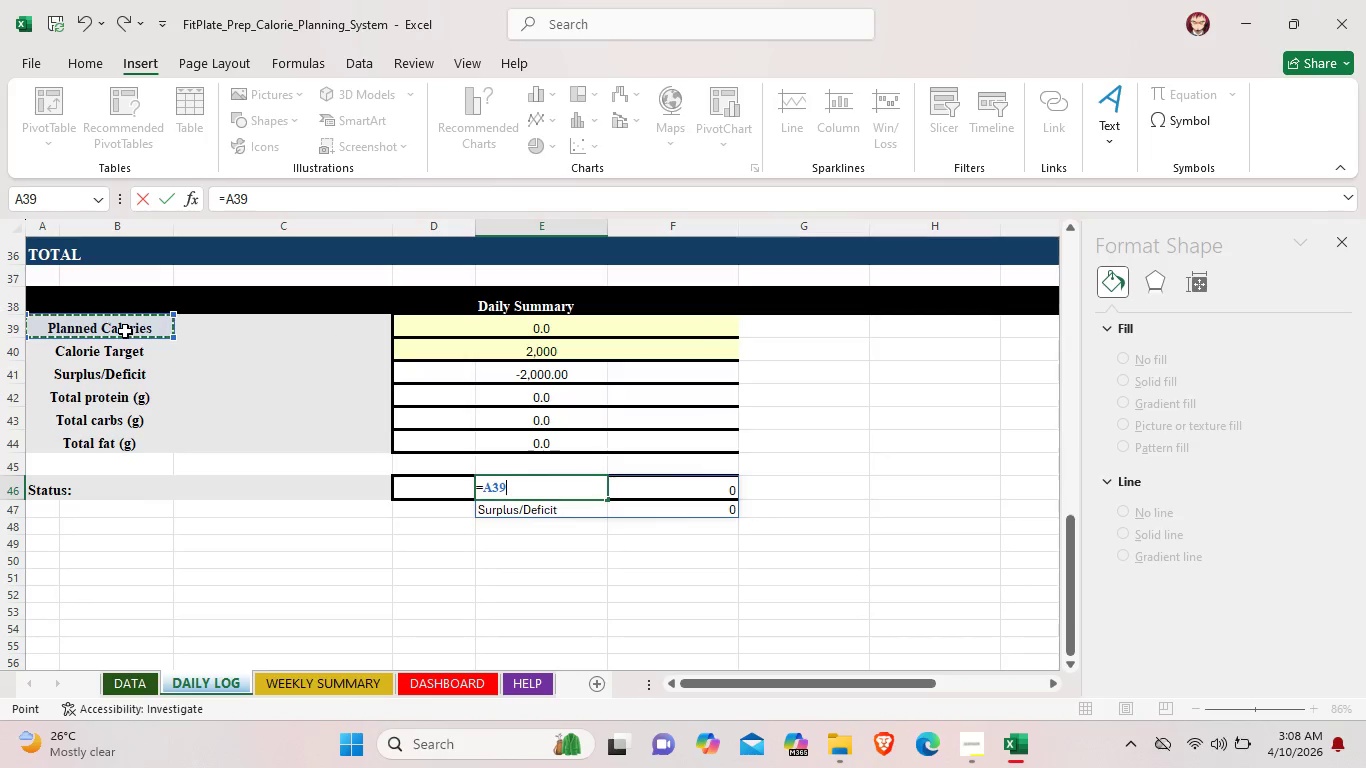 
left_click([124, 351])
 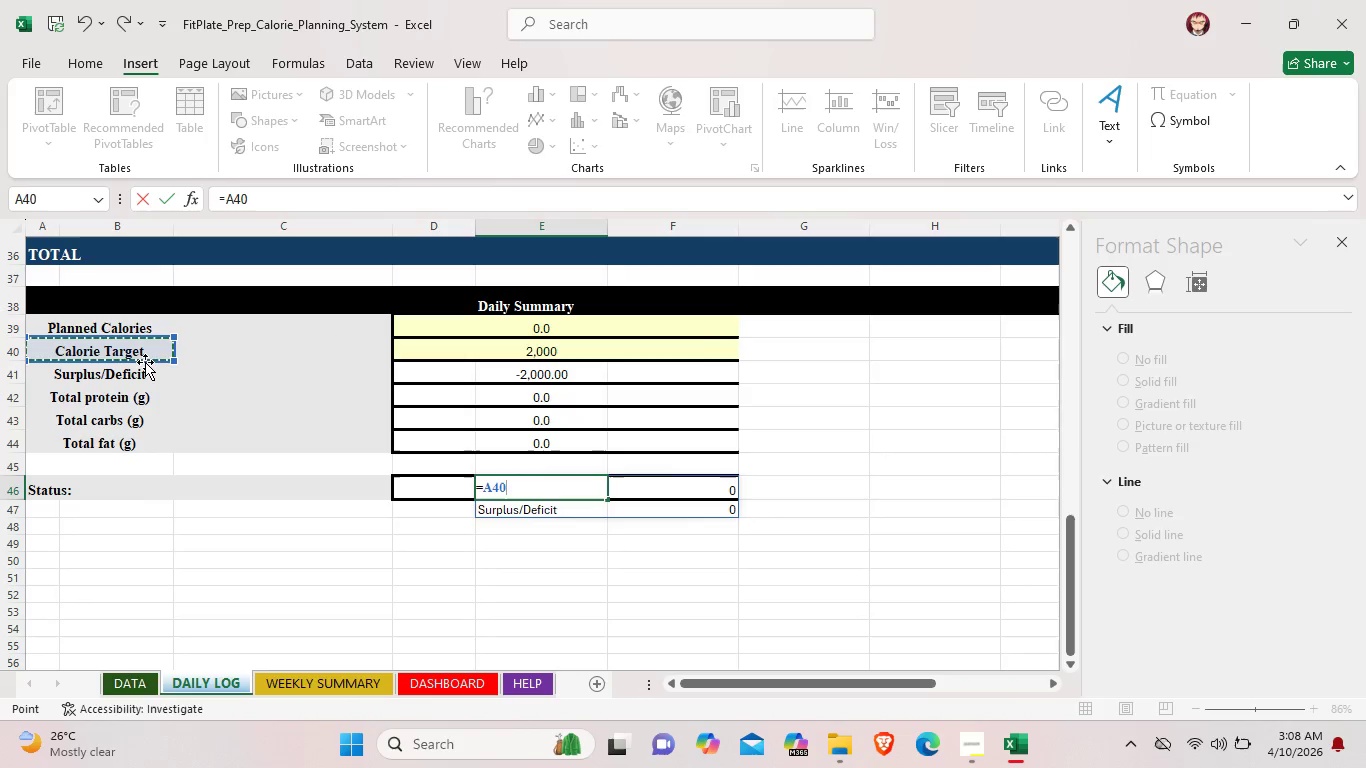 
wait(10.19)
 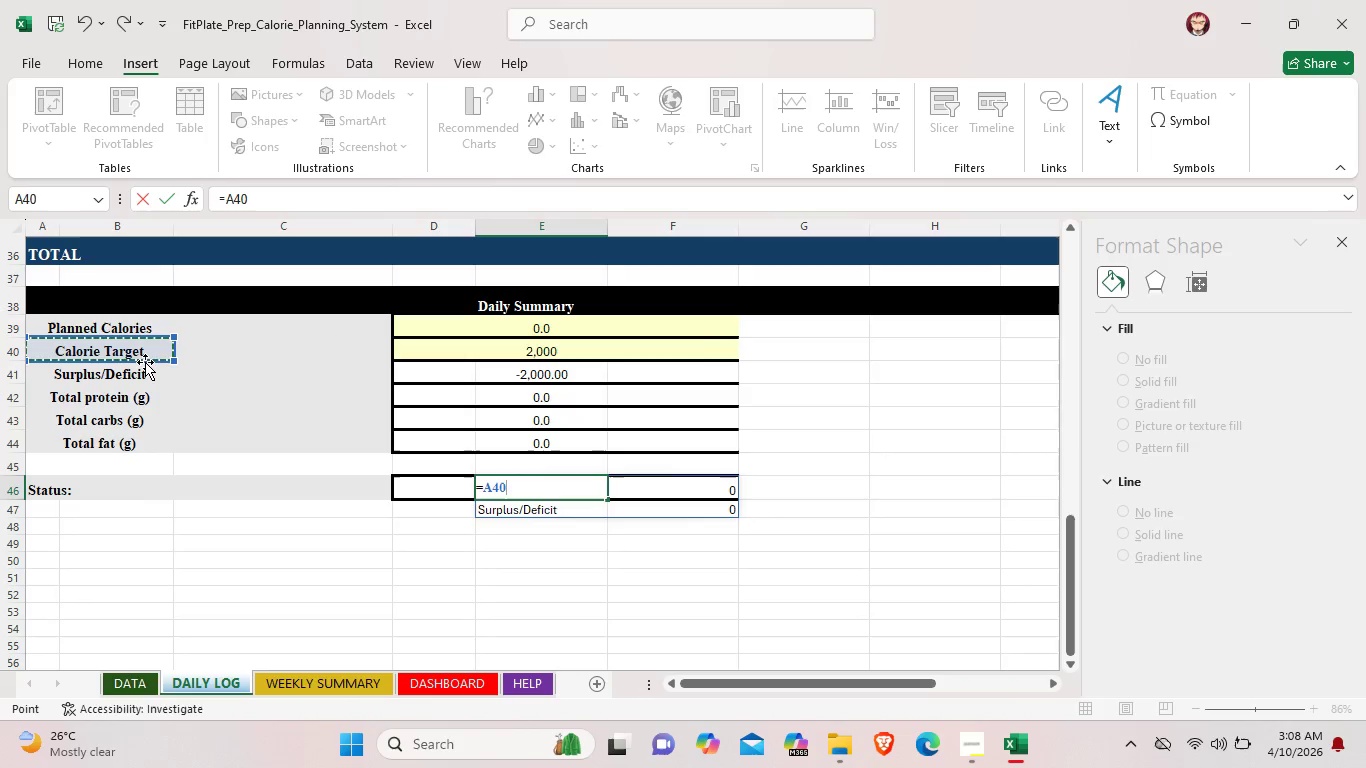 
scroll: coordinate [128, 419], scroll_direction: up, amount: 14.0
 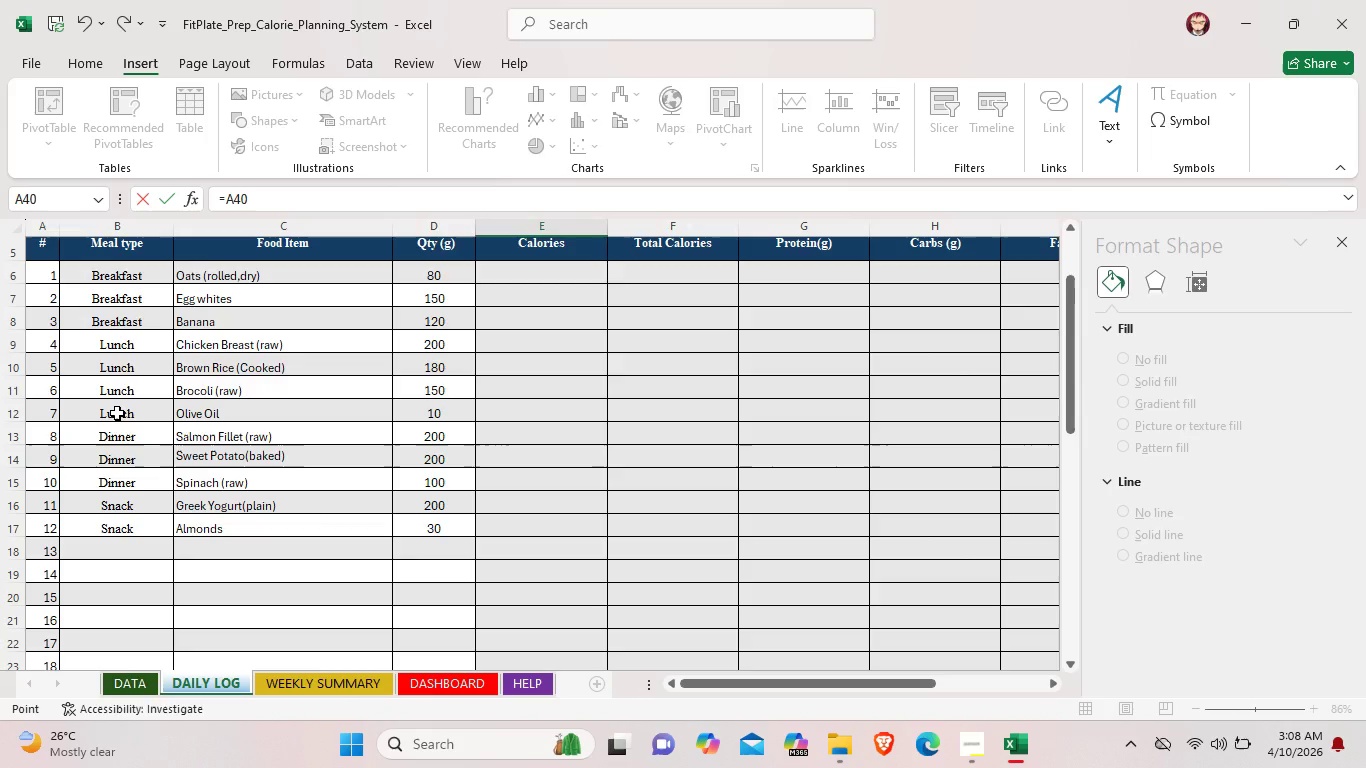 
wait(18.1)
 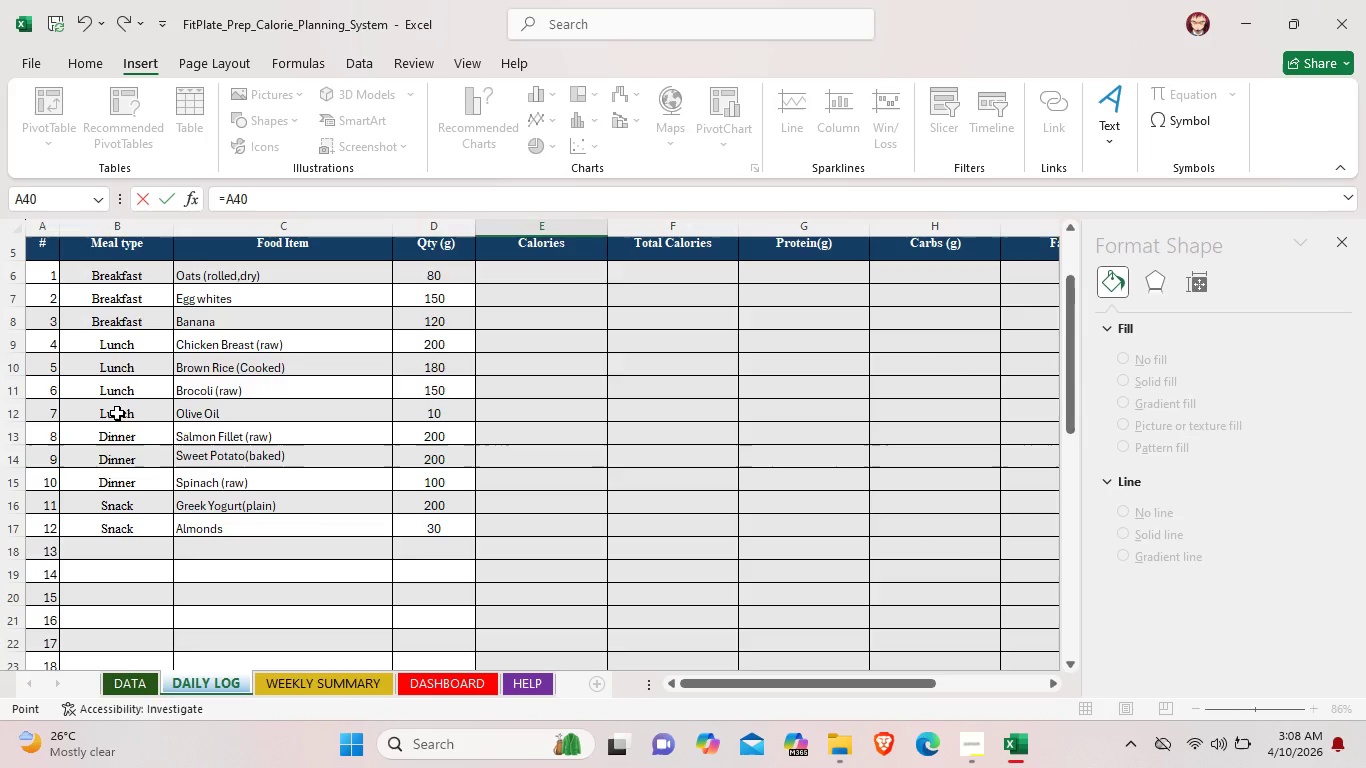 
left_click([600, 511])
 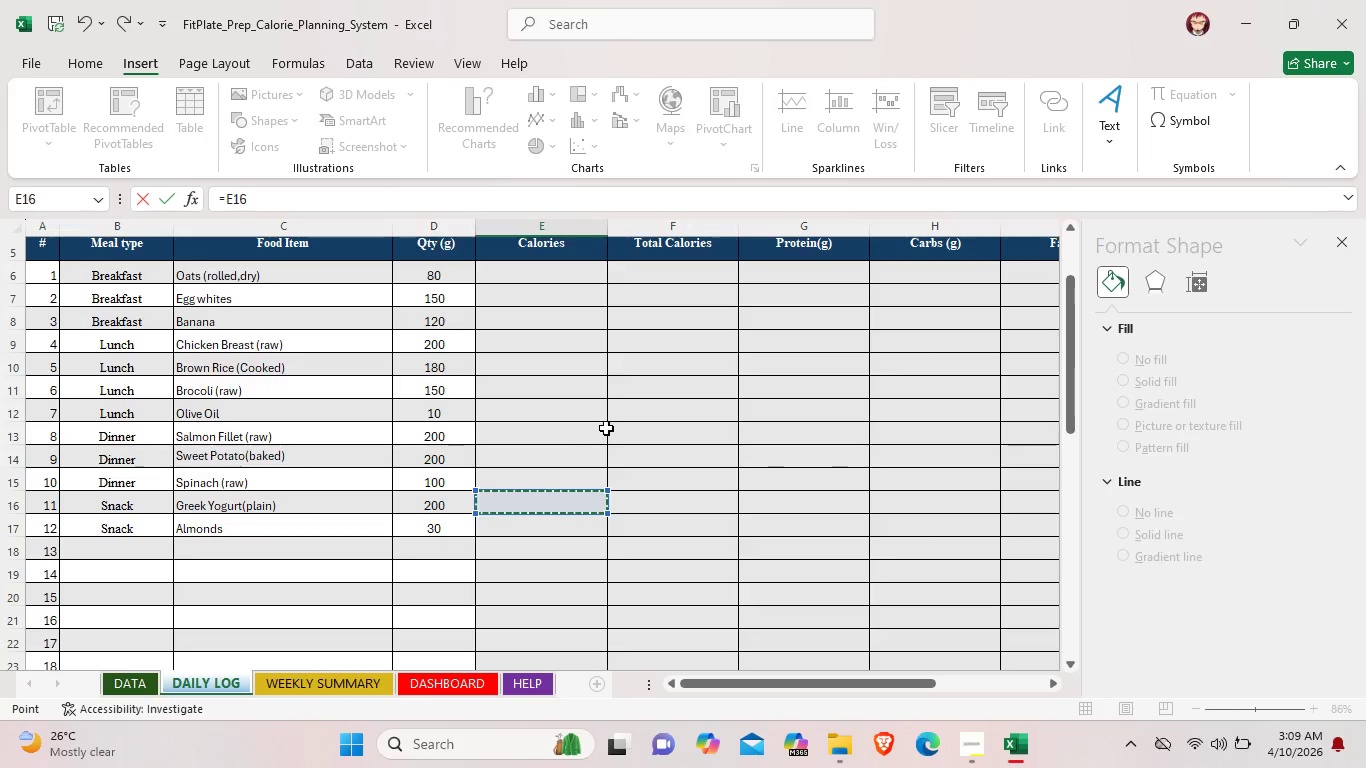 
right_click([606, 428])
 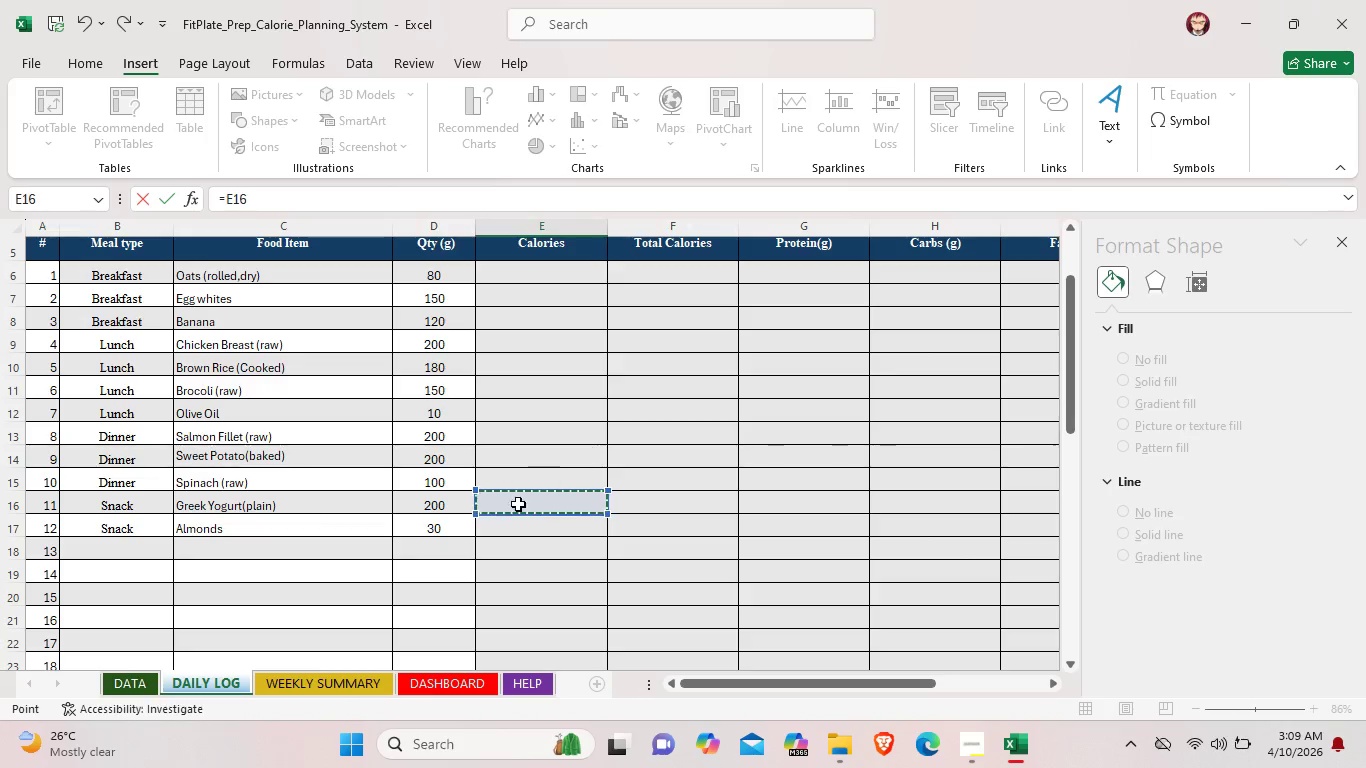 
left_click([453, 544])
 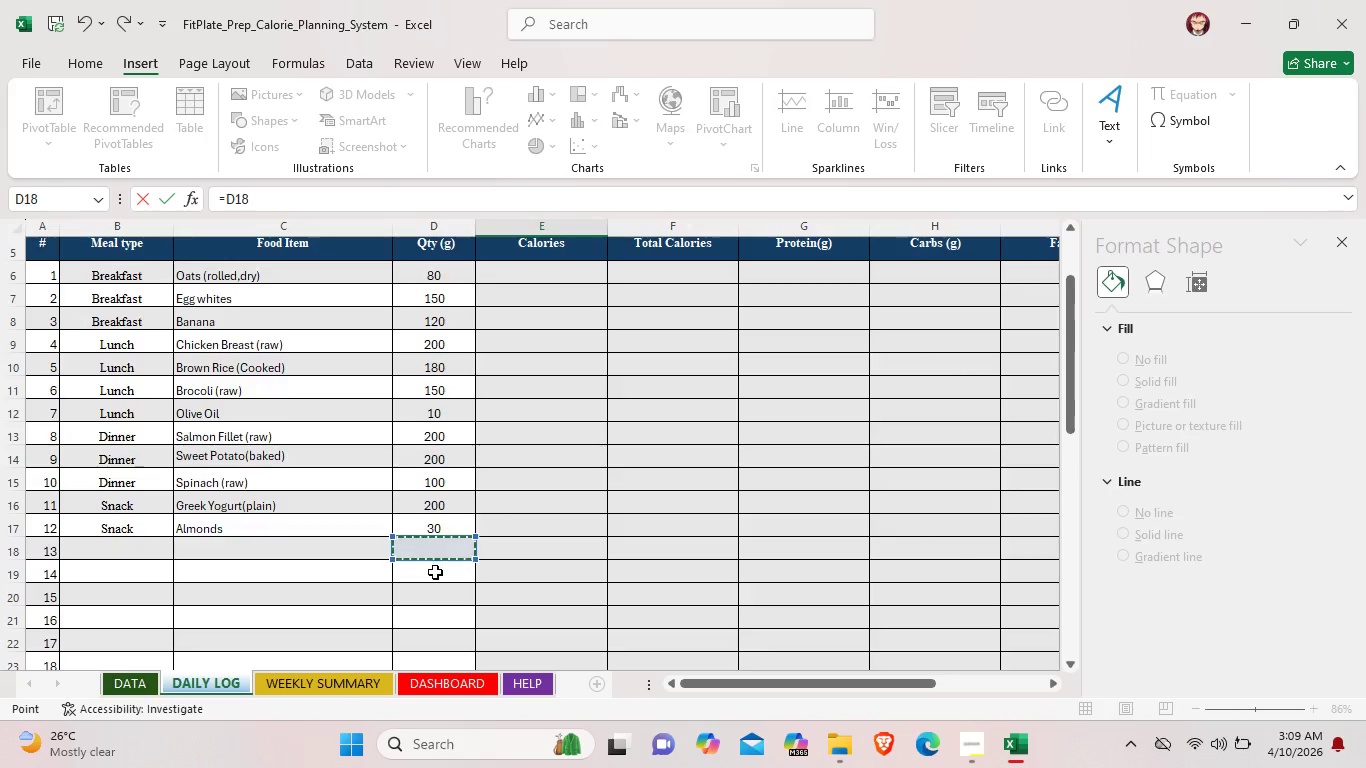 
scroll: coordinate [444, 577], scroll_direction: down, amount: 15.0
 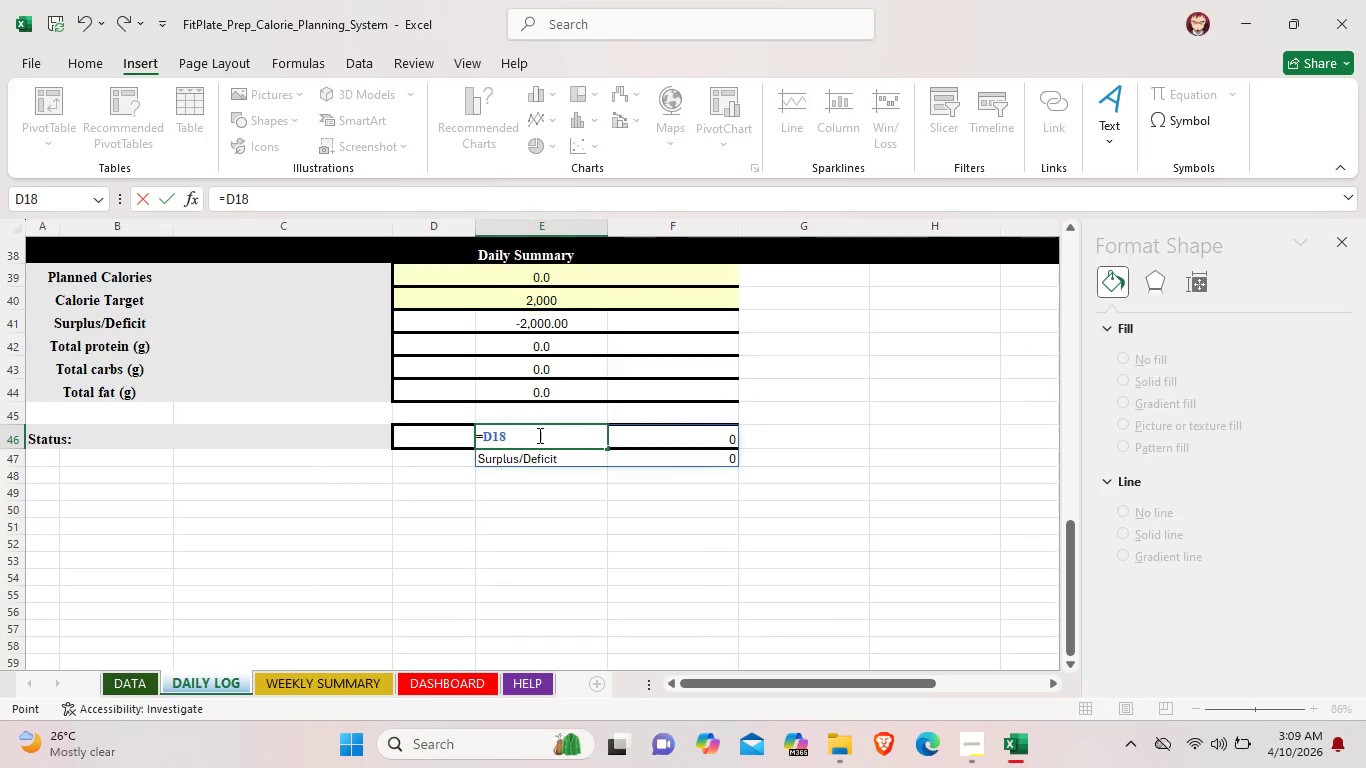 
left_click_drag(start_coordinate=[537, 436], to_coordinate=[473, 432])
 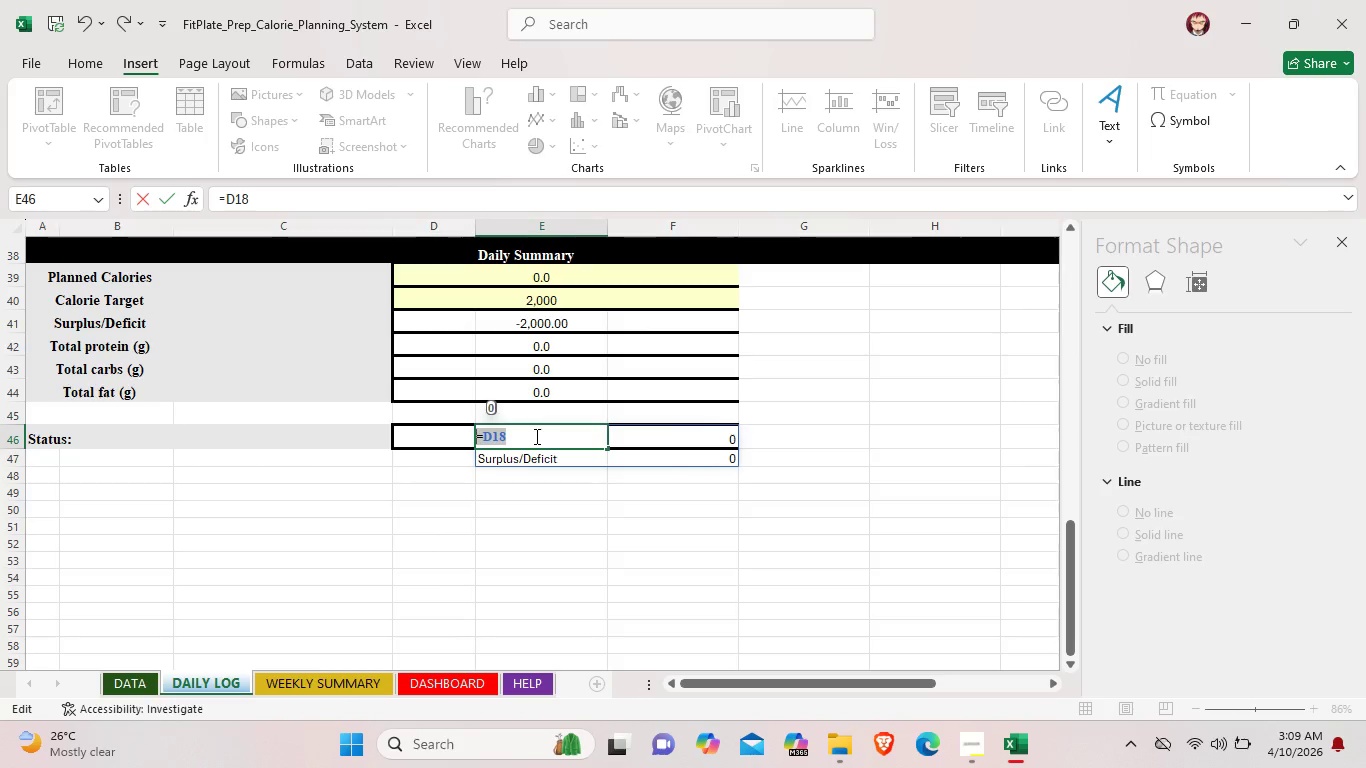 
key(Backspace)
 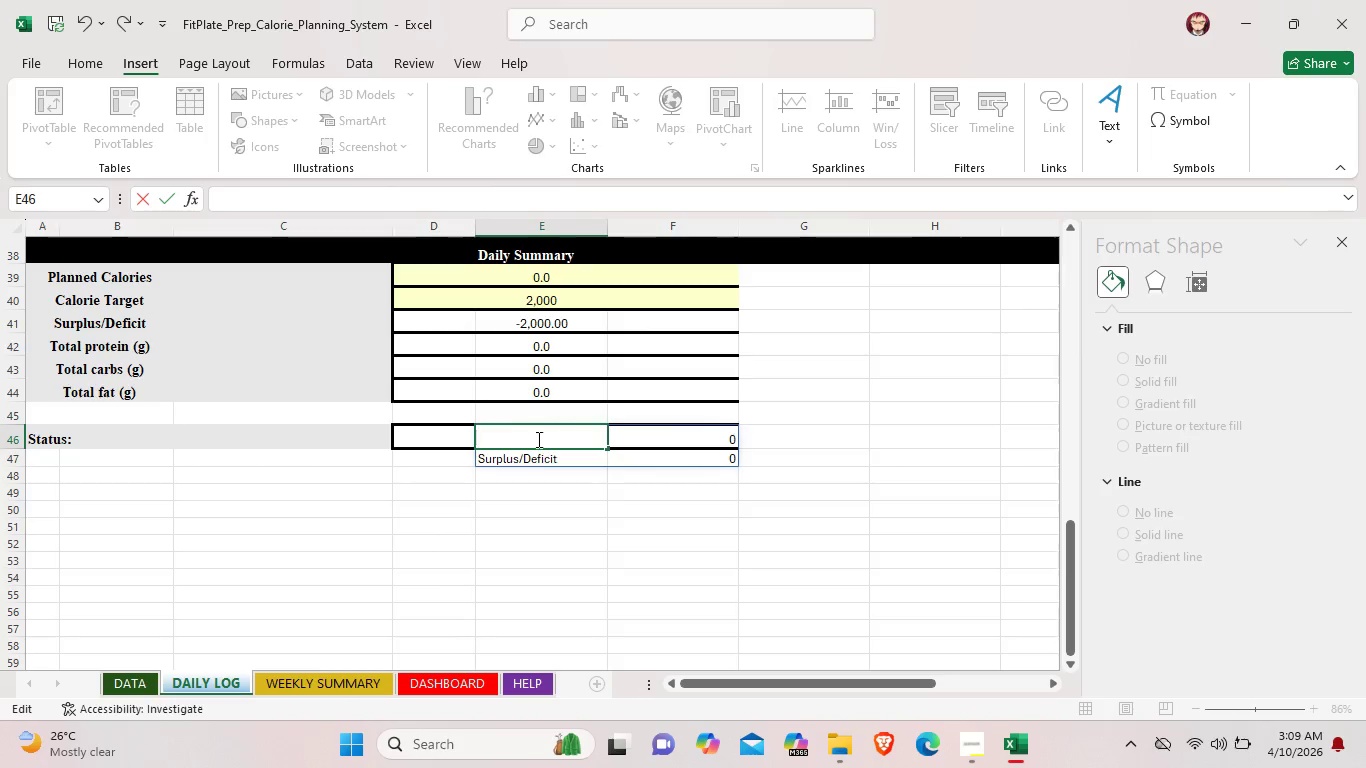 
left_click([545, 495])
 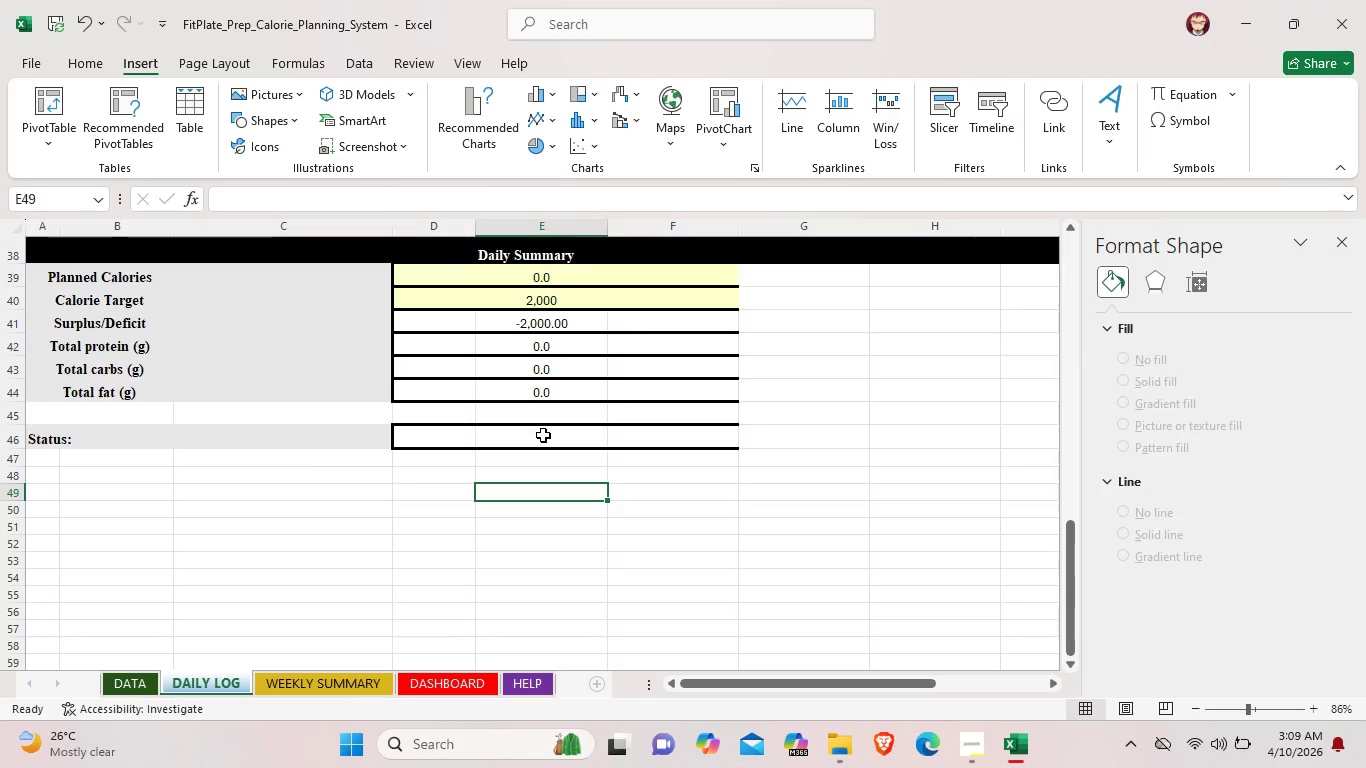 
left_click([543, 435])
 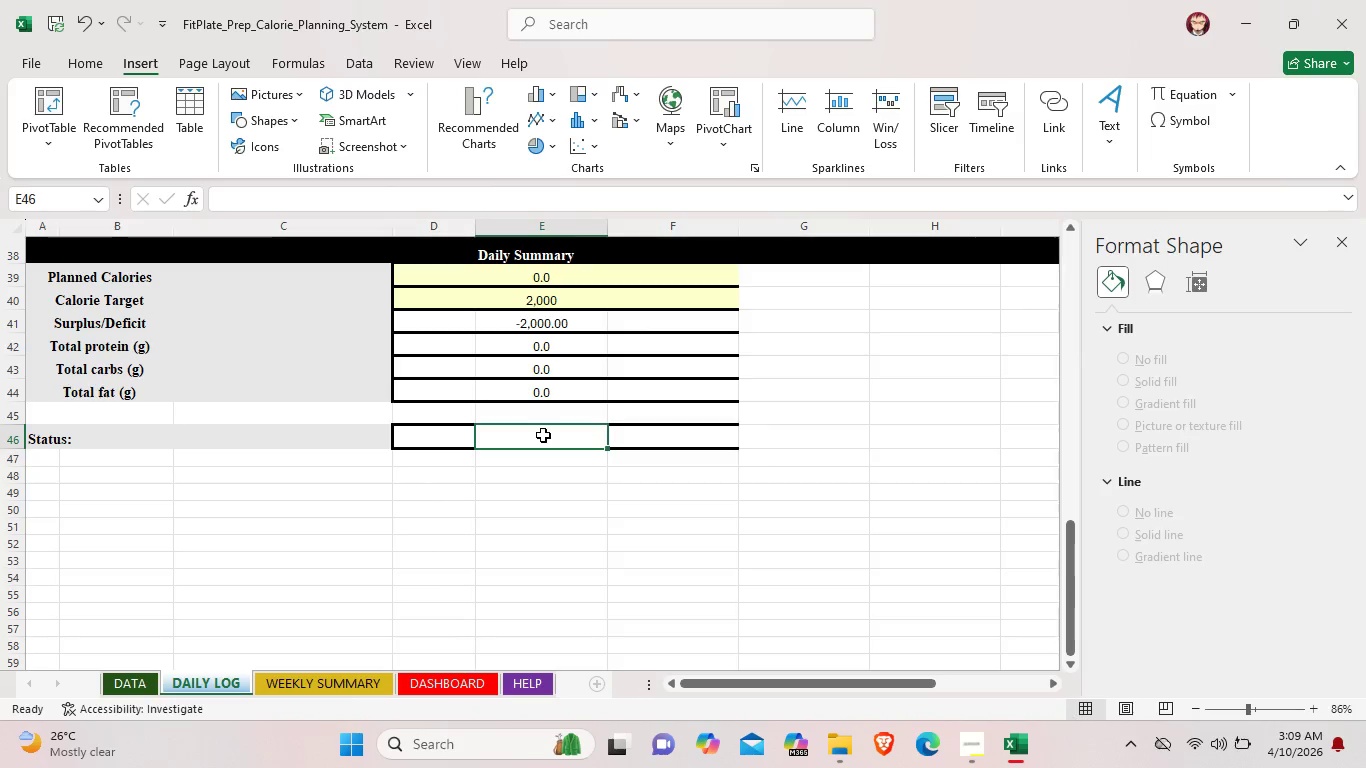 
right_click([543, 435])
 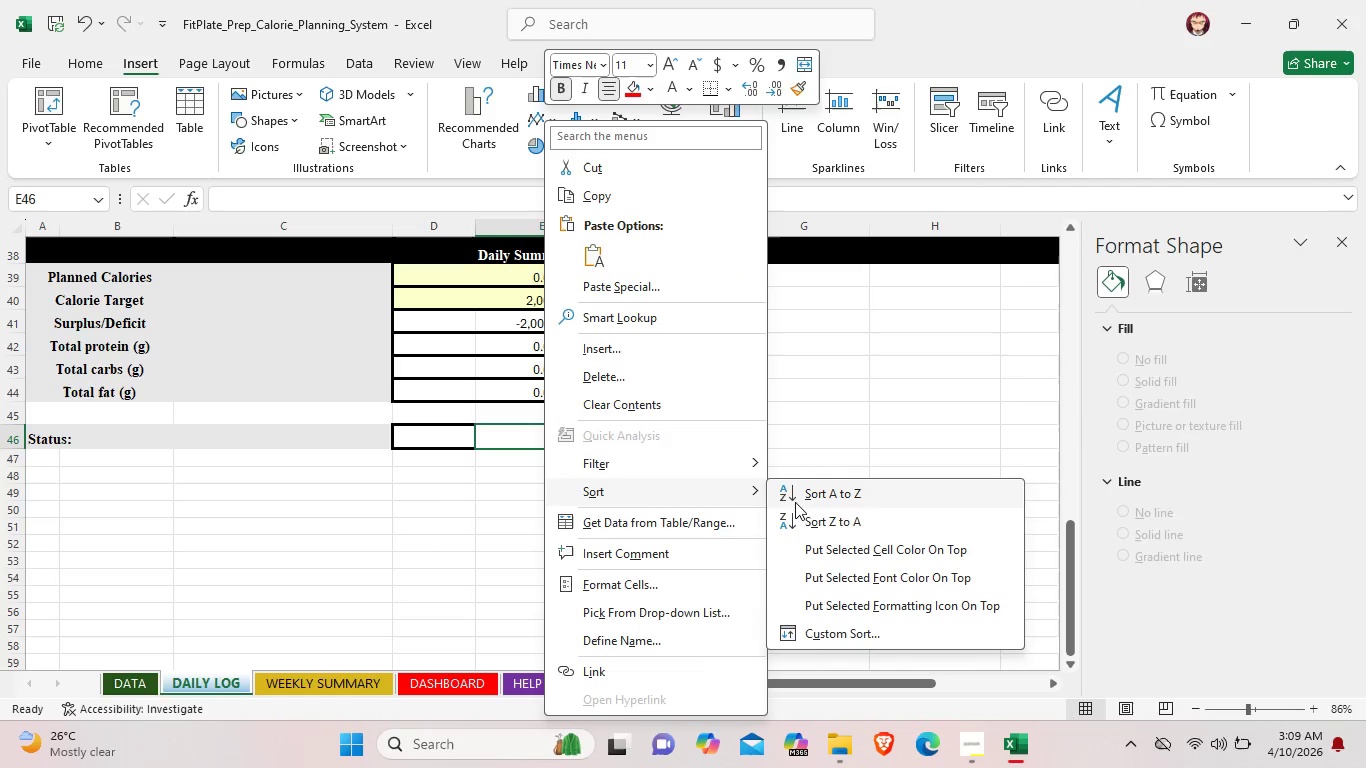 
wait(5.48)
 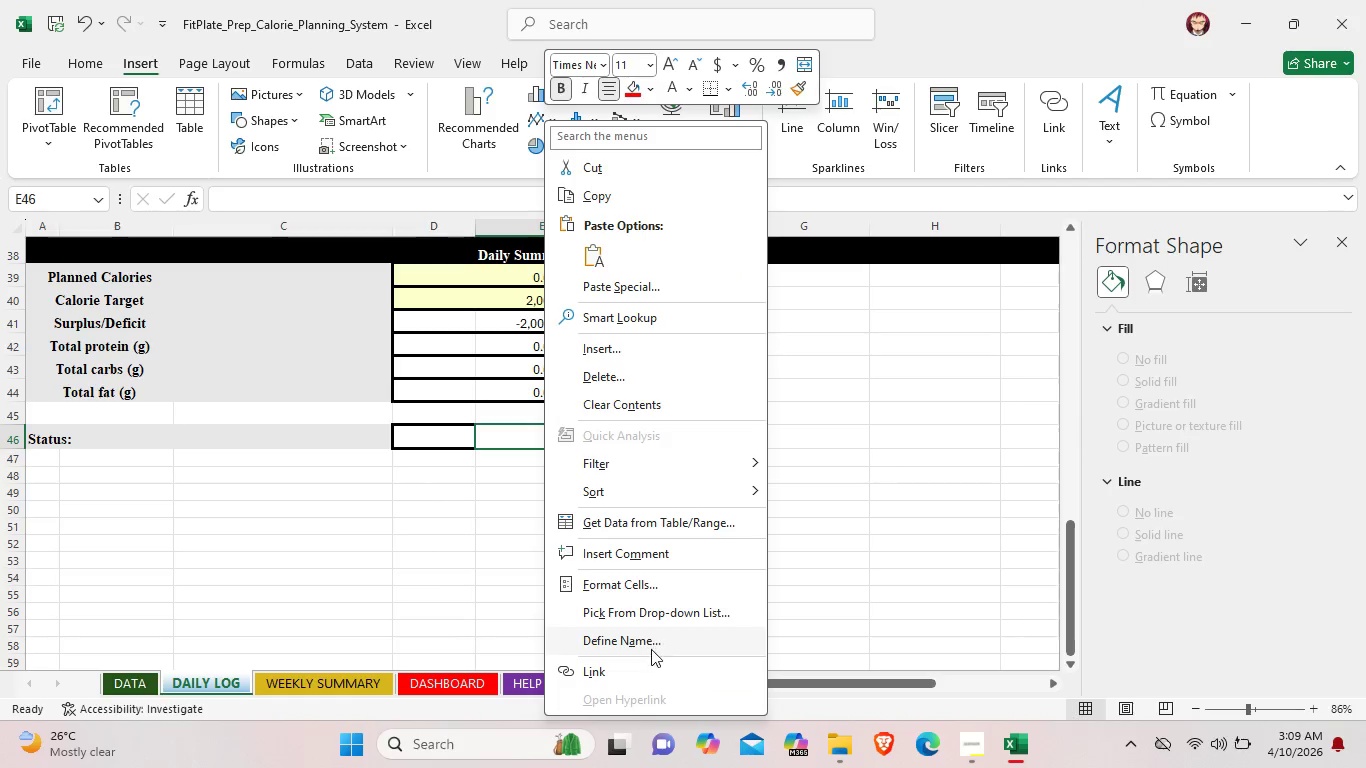 
left_click([290, 531])
 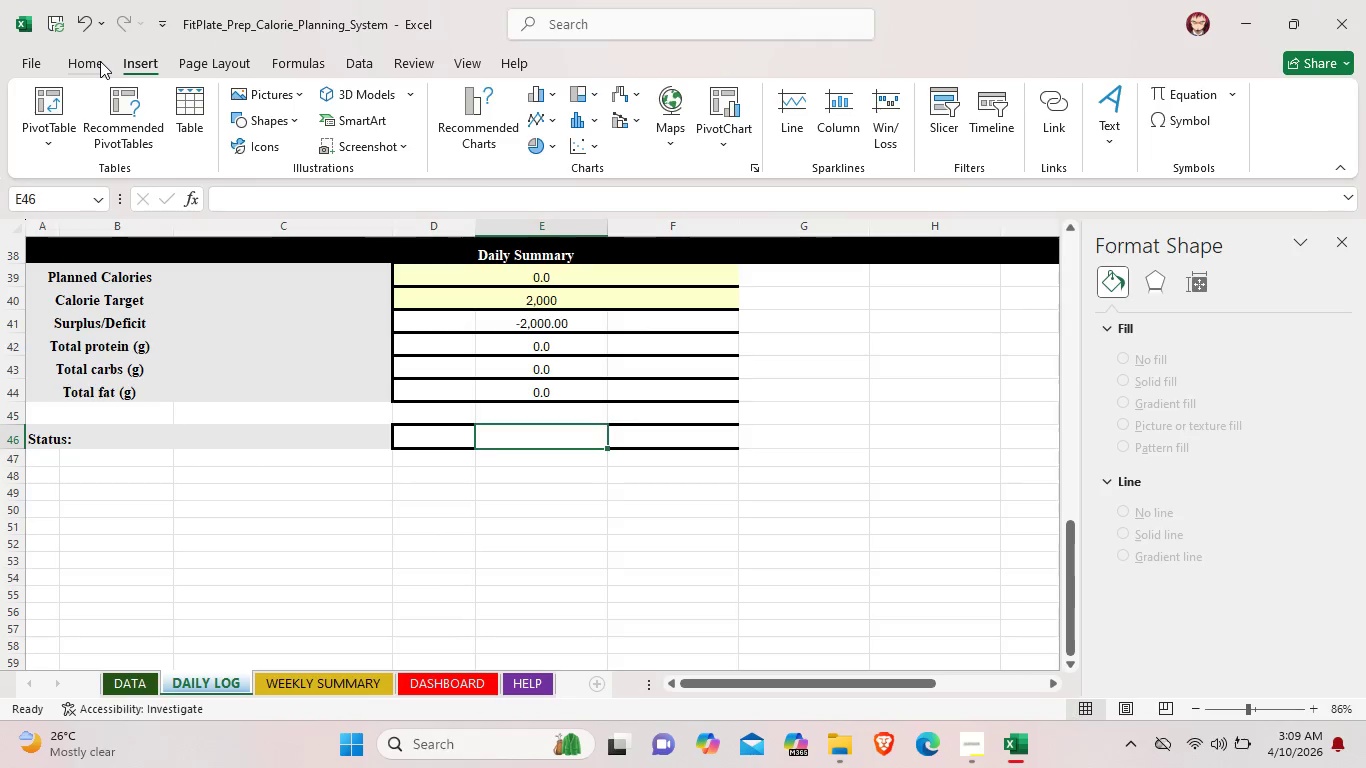 
left_click([100, 61])
 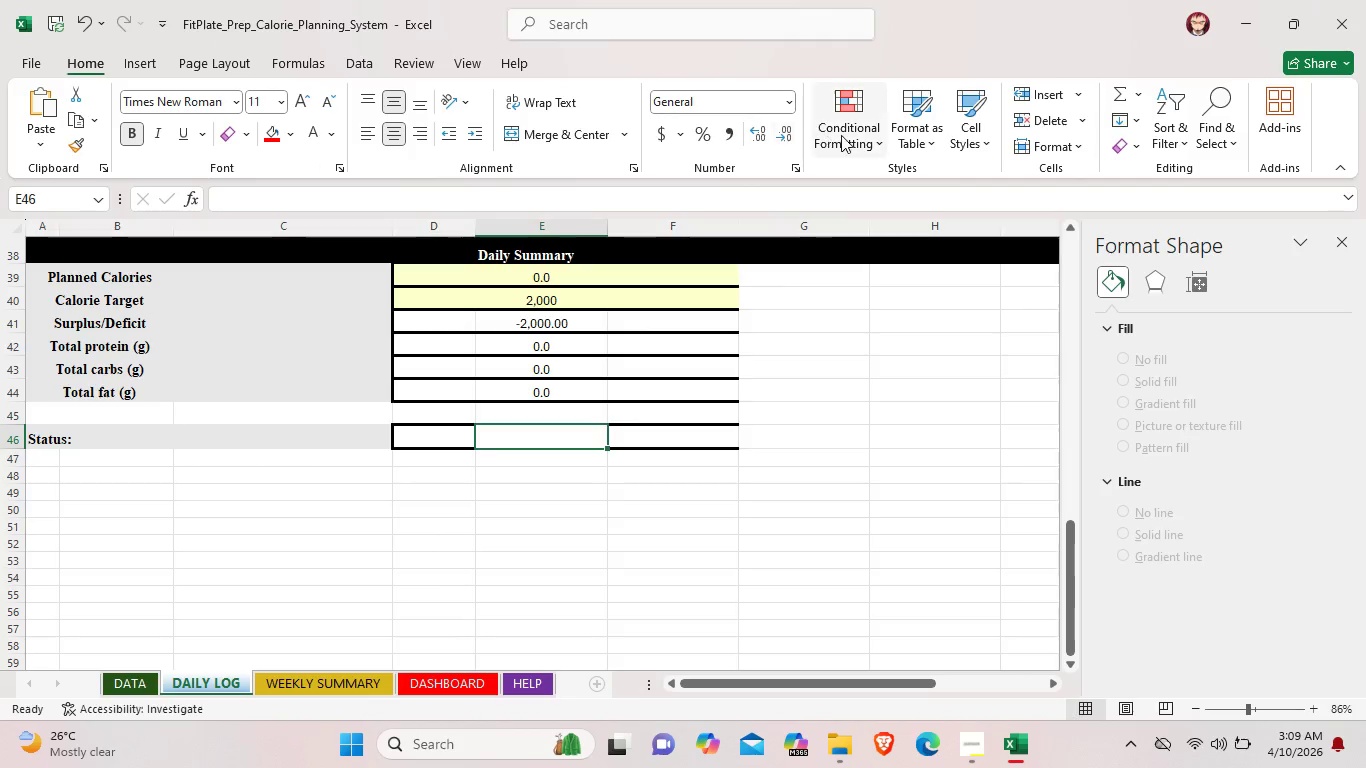 
wait(7.83)
 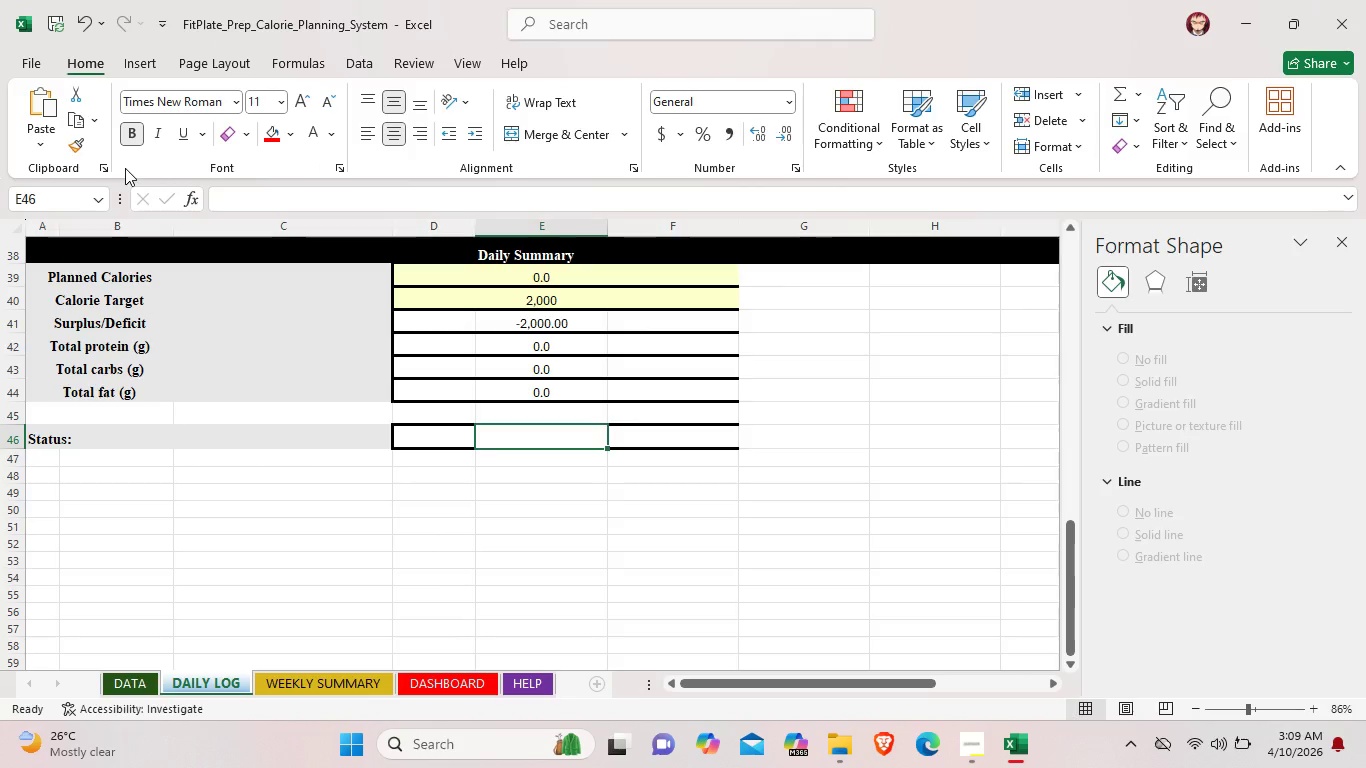 
left_click([925, 144])
 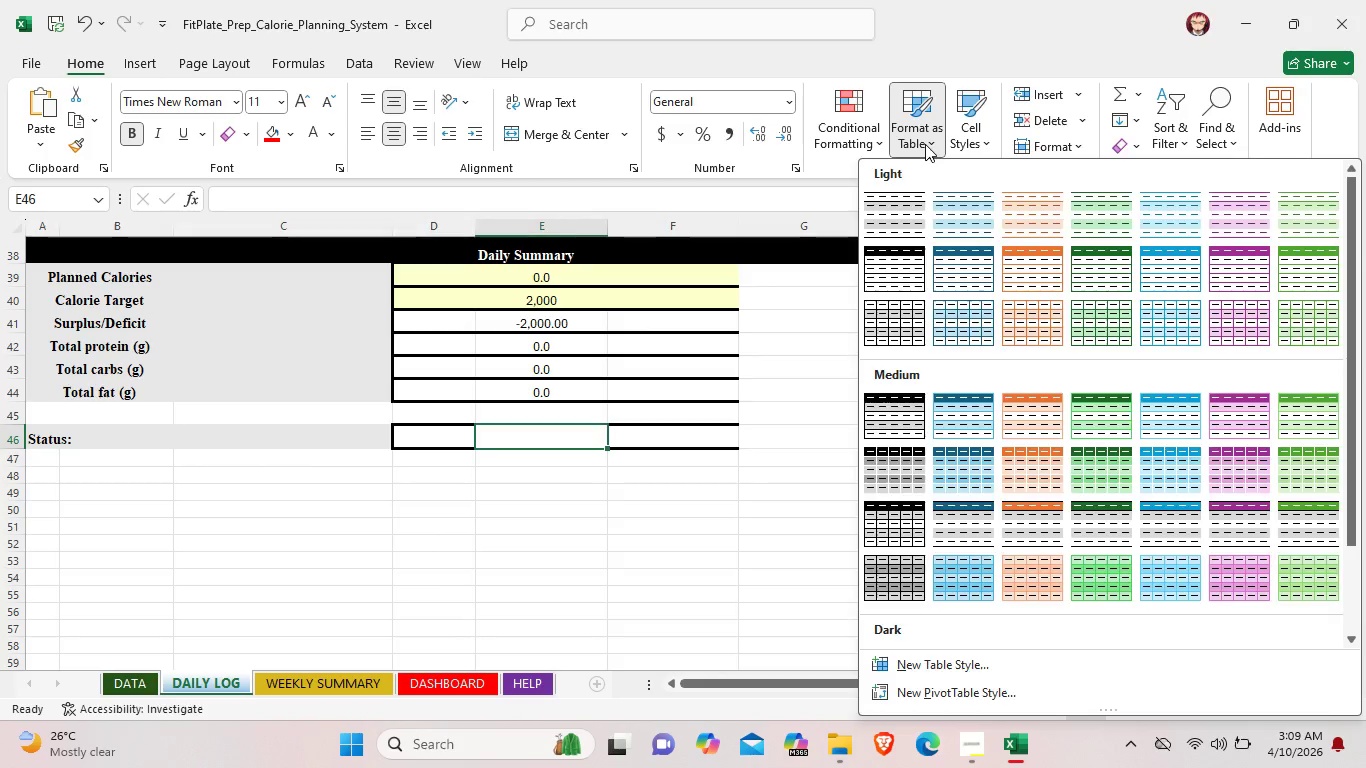 
left_click([925, 144])
 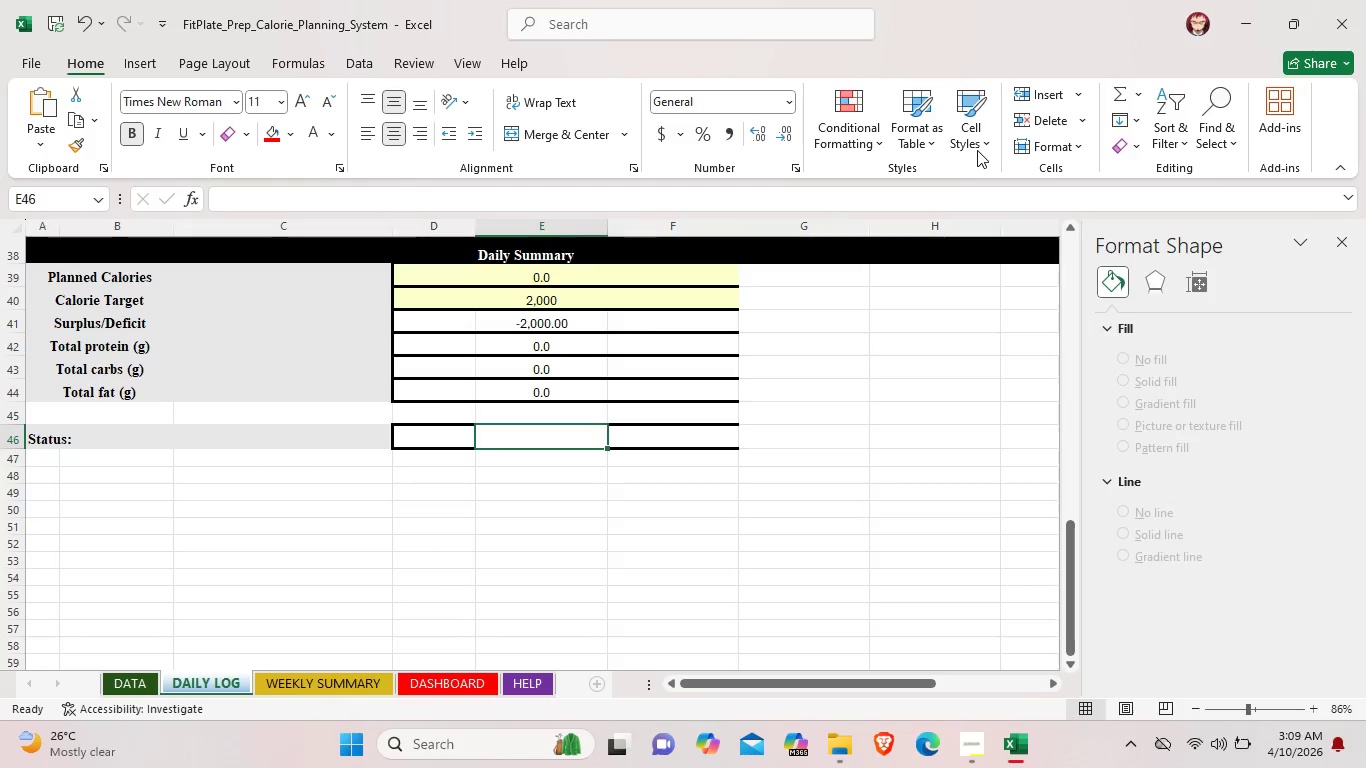 
left_click([980, 149])
 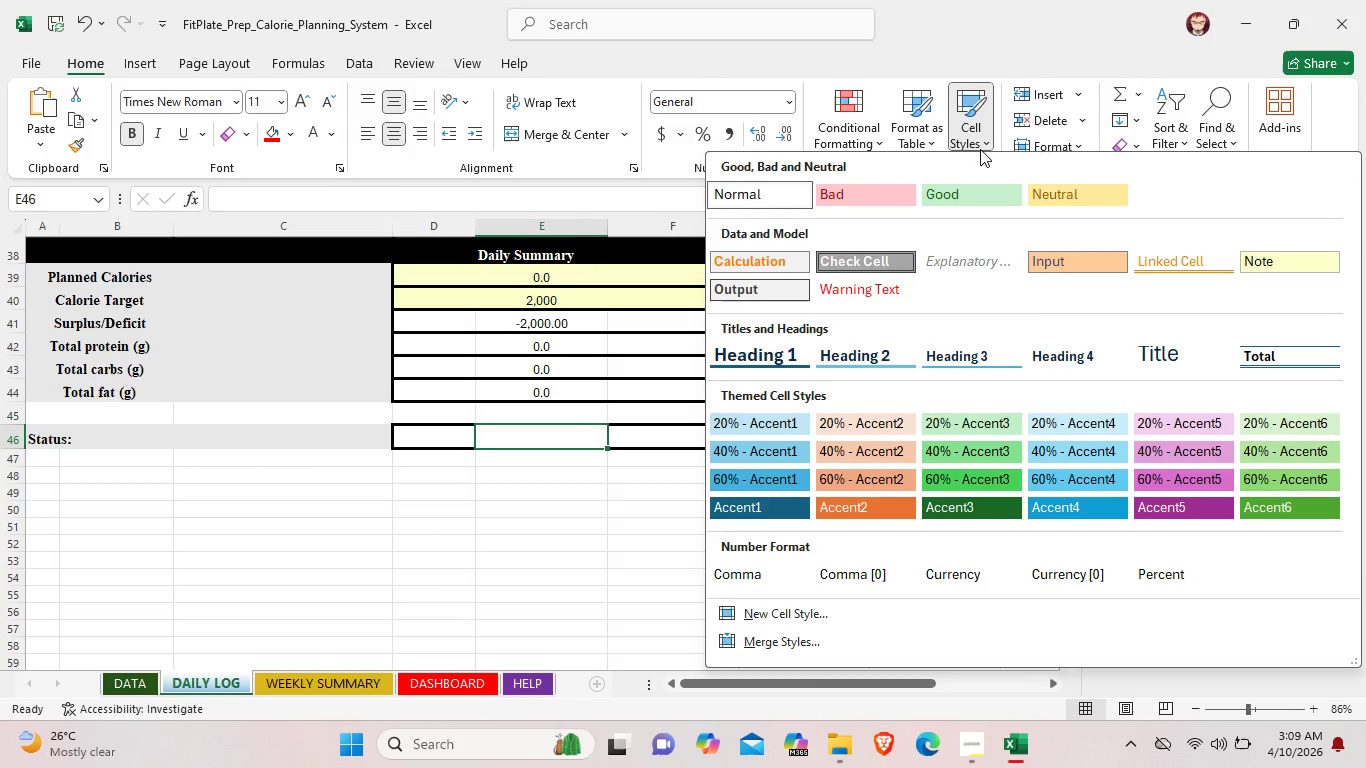 
left_click([980, 149])
 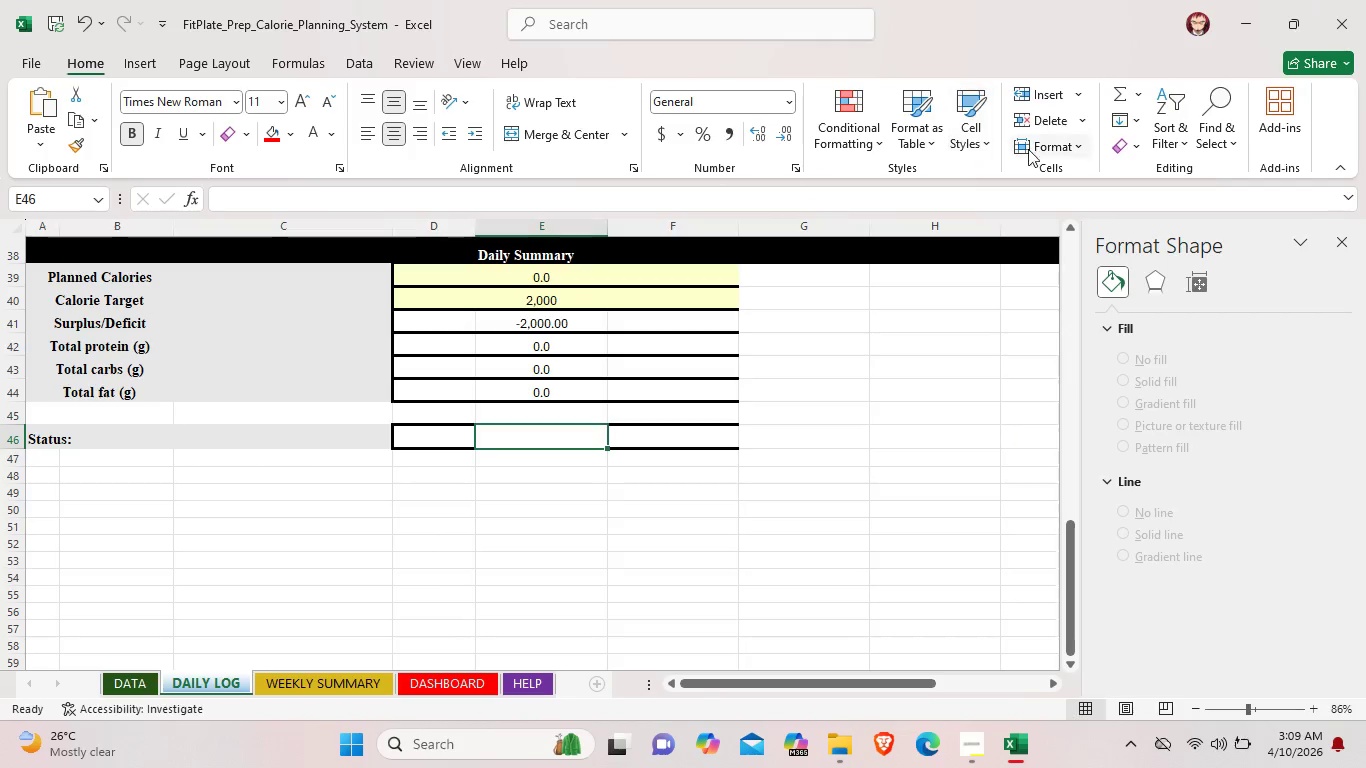 
mouse_move([1049, 149])
 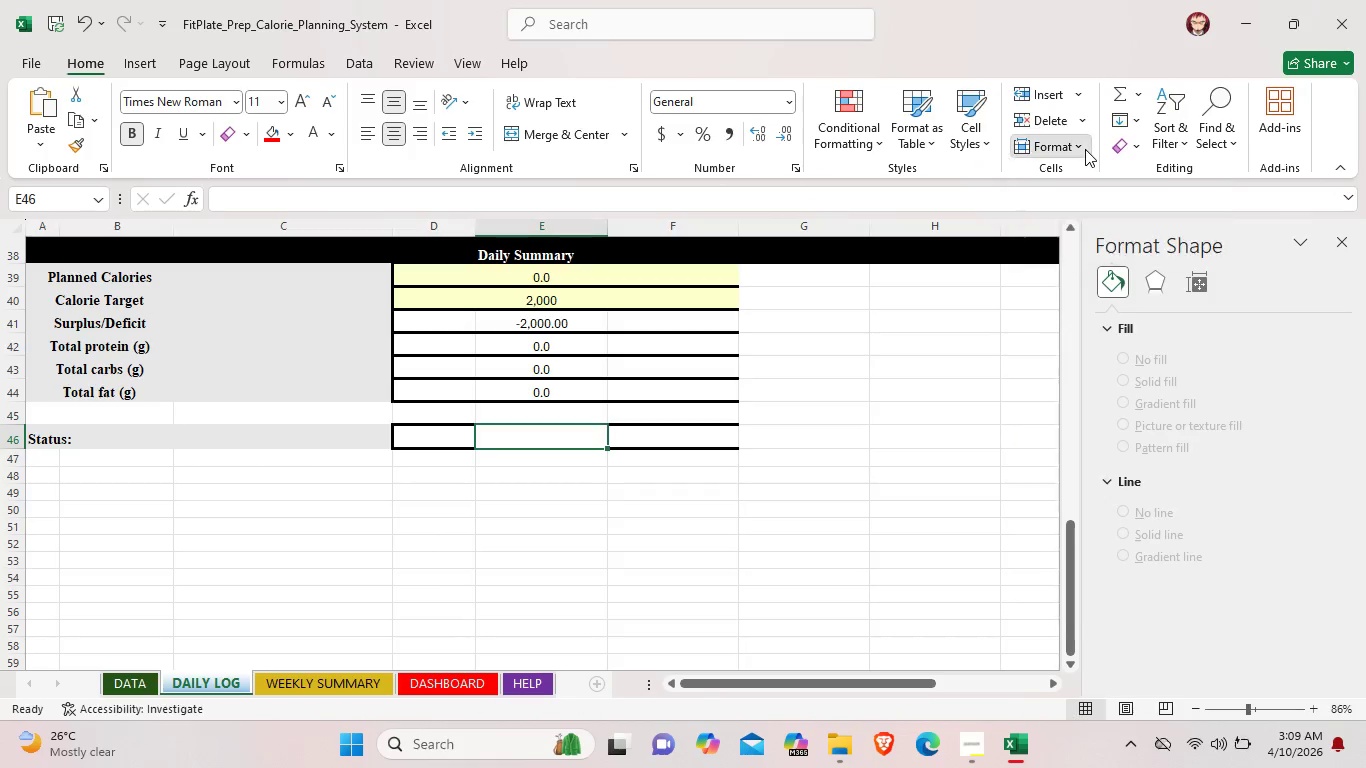 
left_click([1085, 149])
 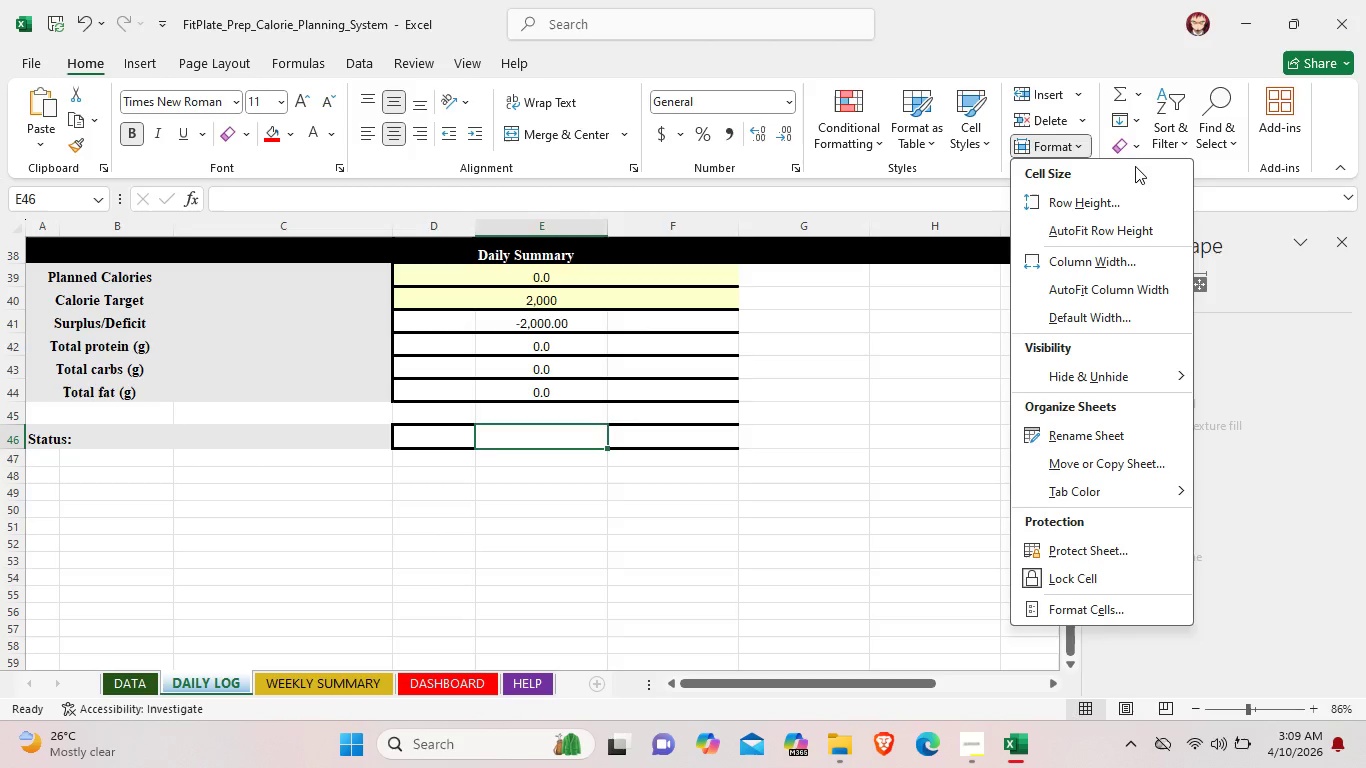 
wait(9.97)
 